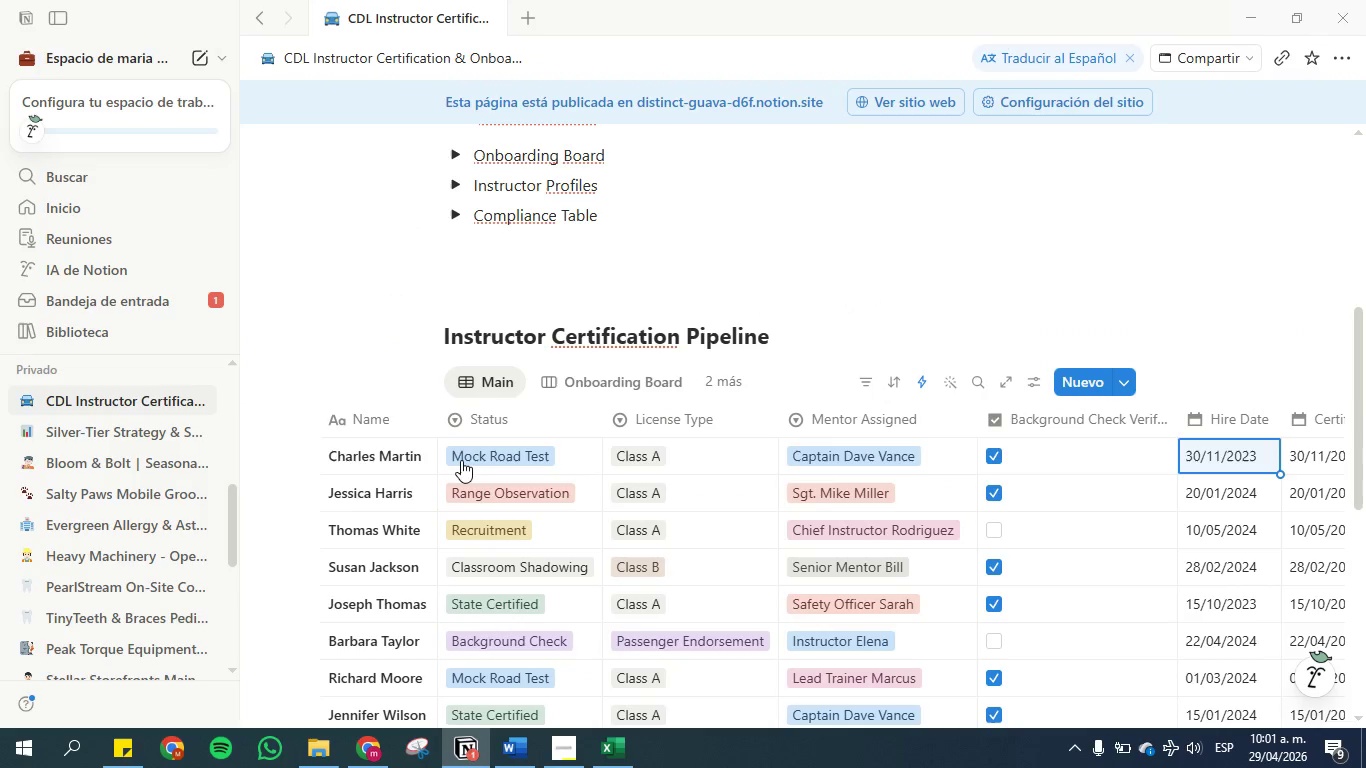 
key(ArrowLeft)
 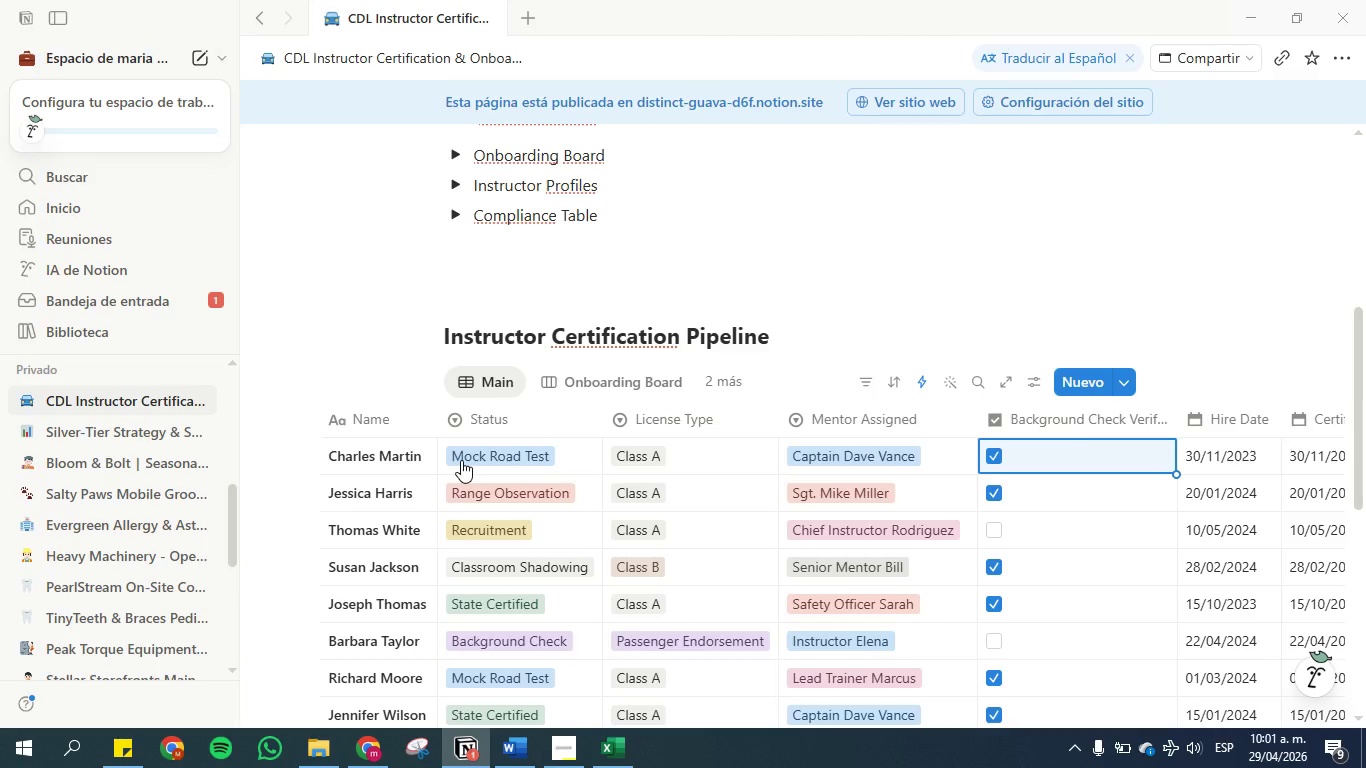 
key(Delete)
 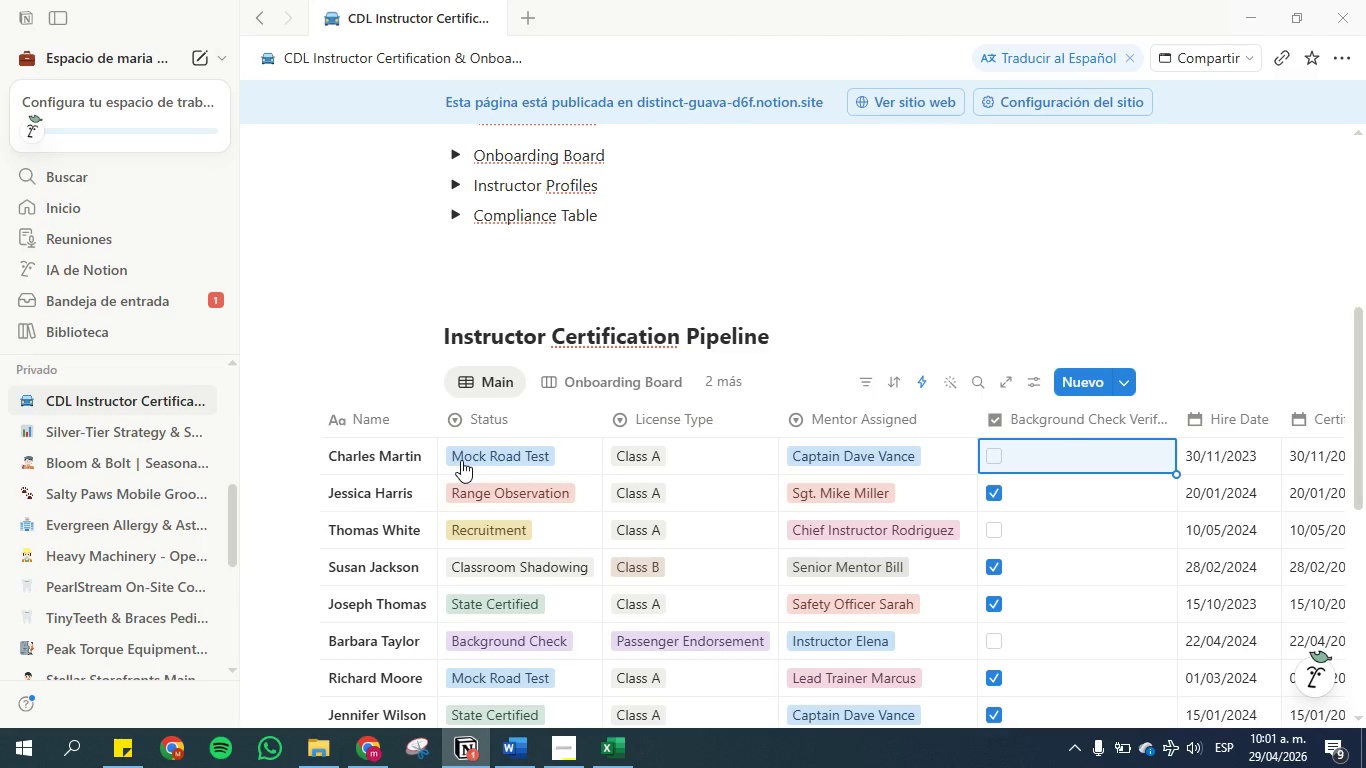 
key(ArrowLeft)
 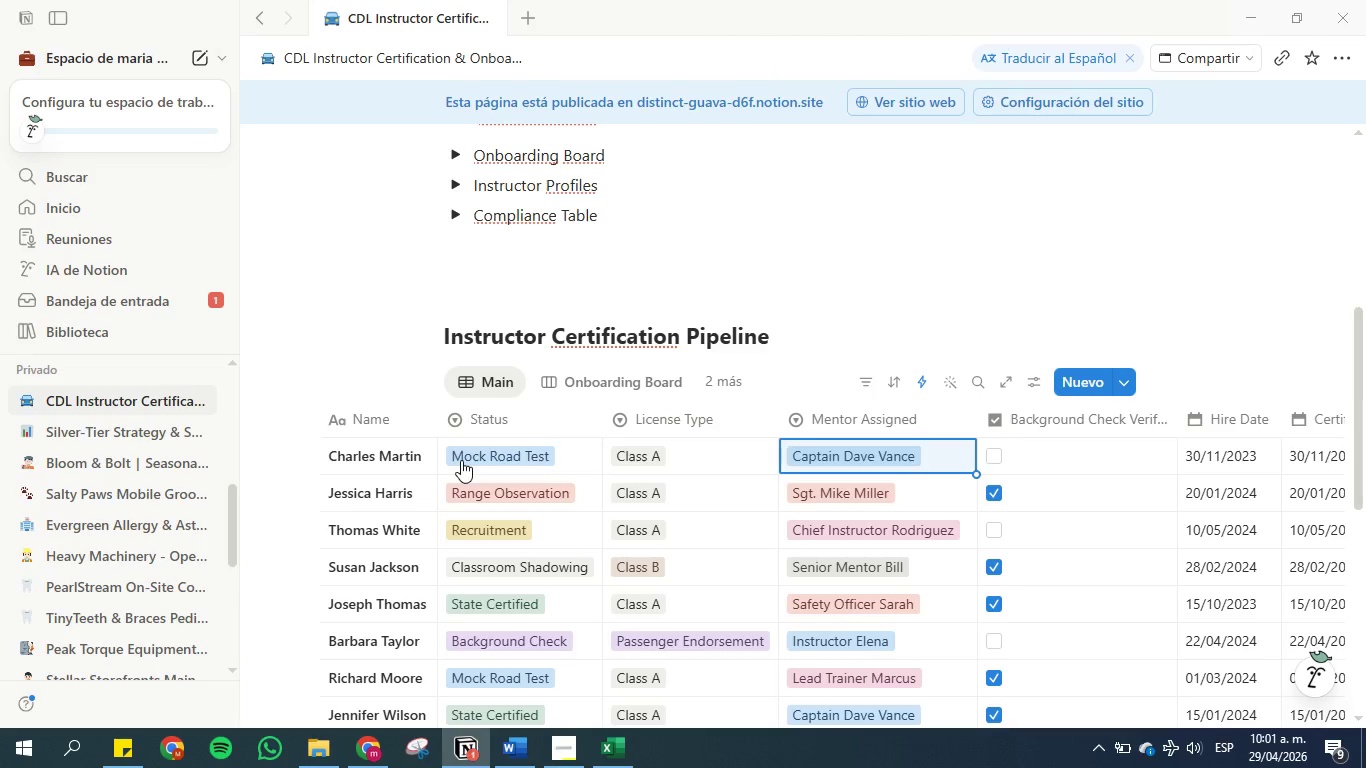 
key(ArrowLeft)
 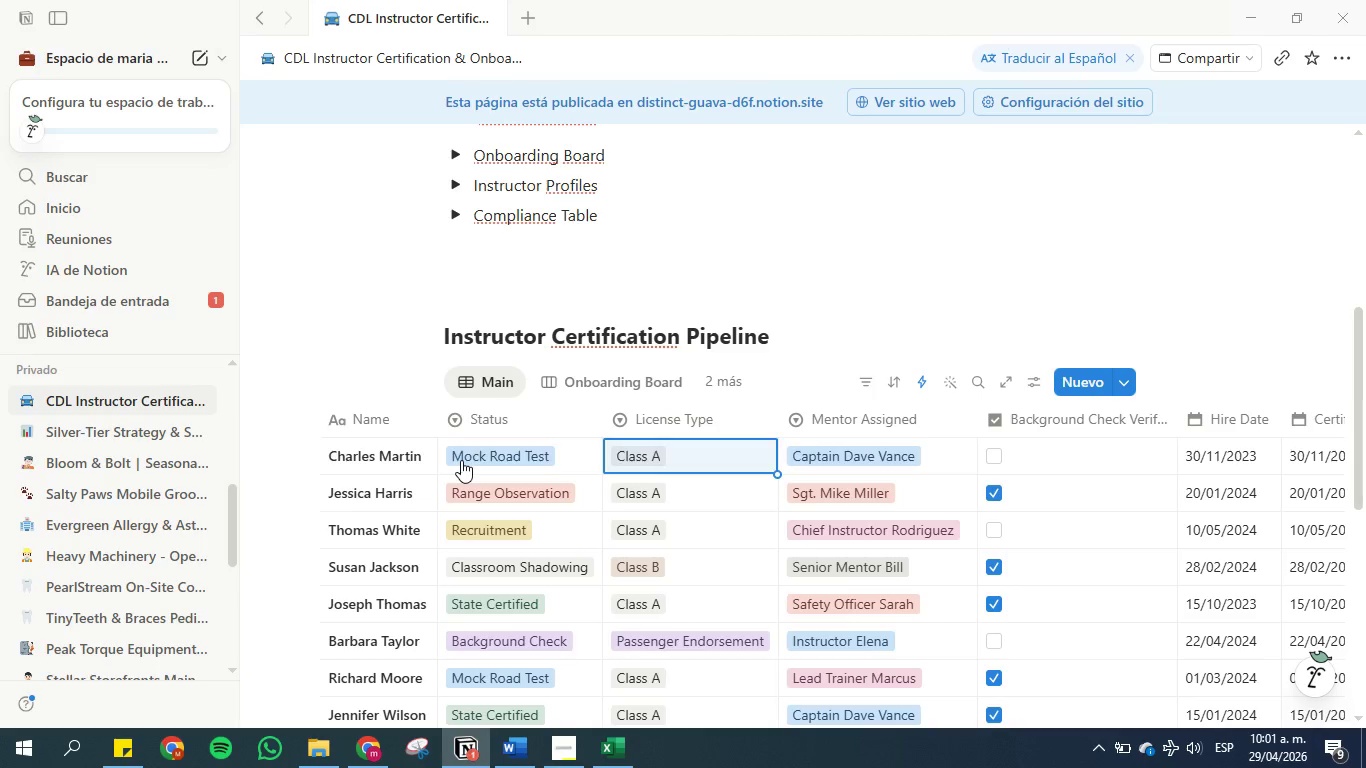 
key(ArrowLeft)
 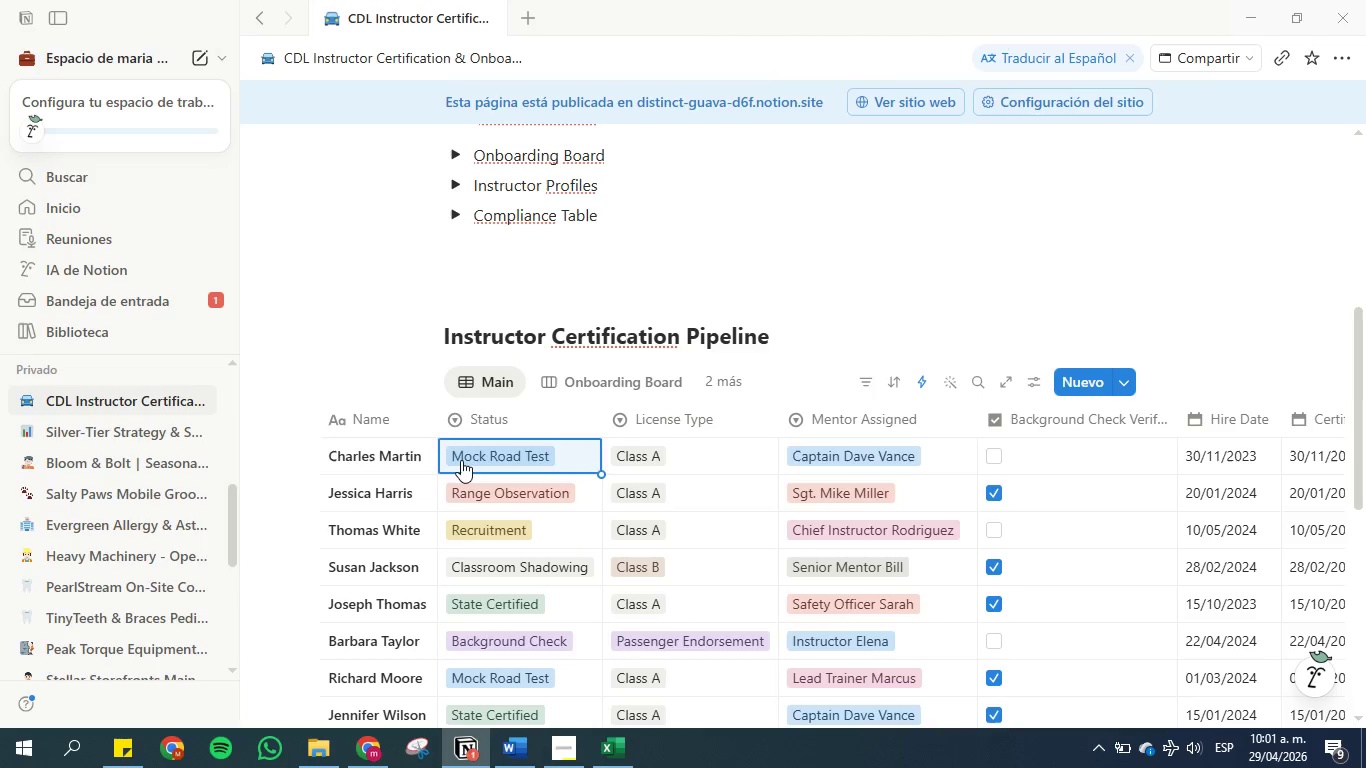 
key(ArrowLeft)
 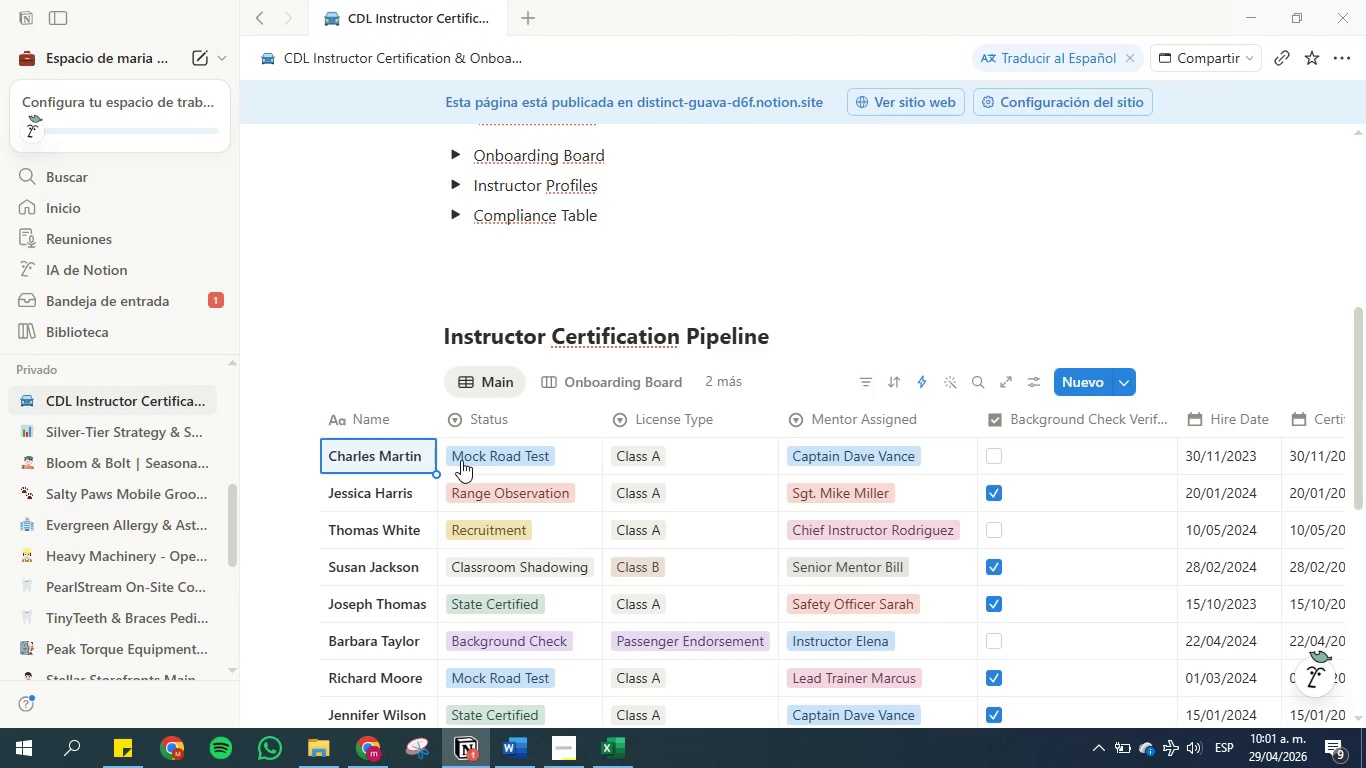 
key(ArrowLeft)
 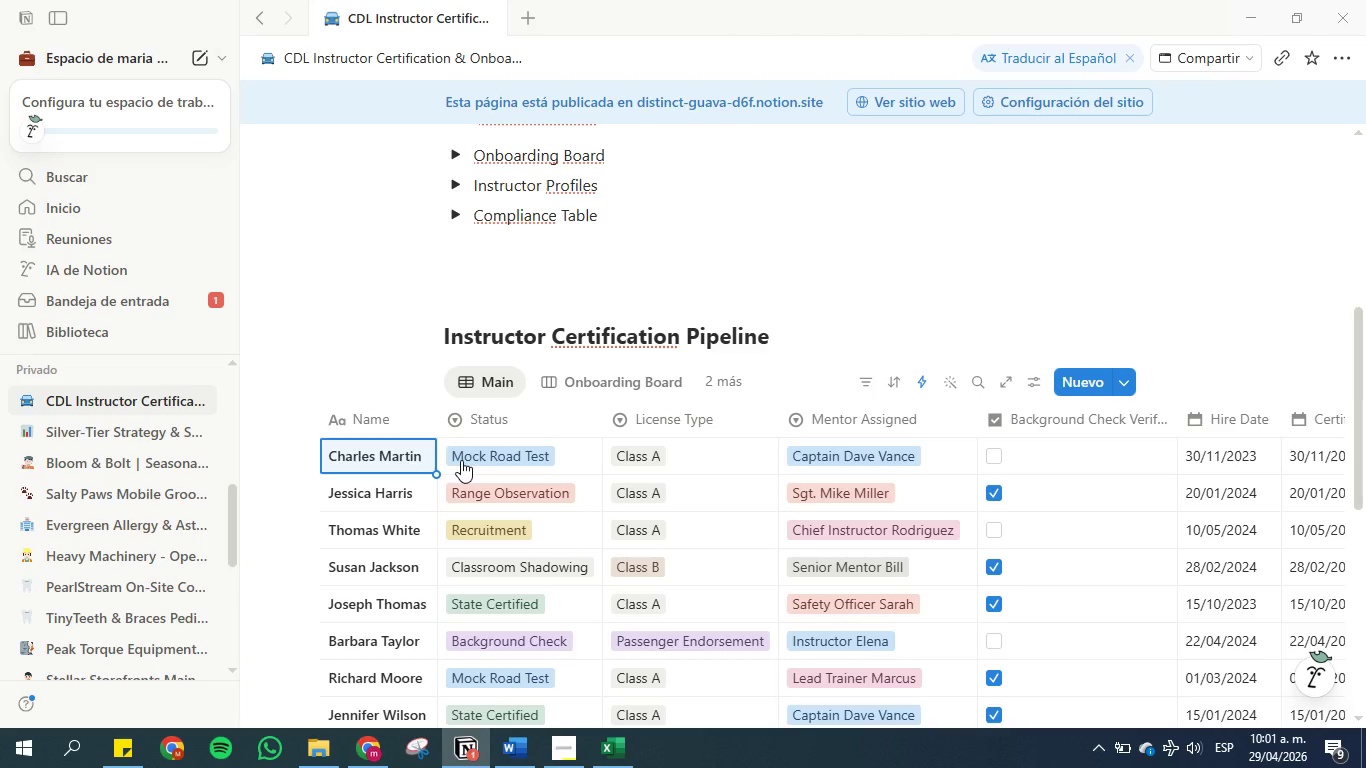 
key(ArrowLeft)
 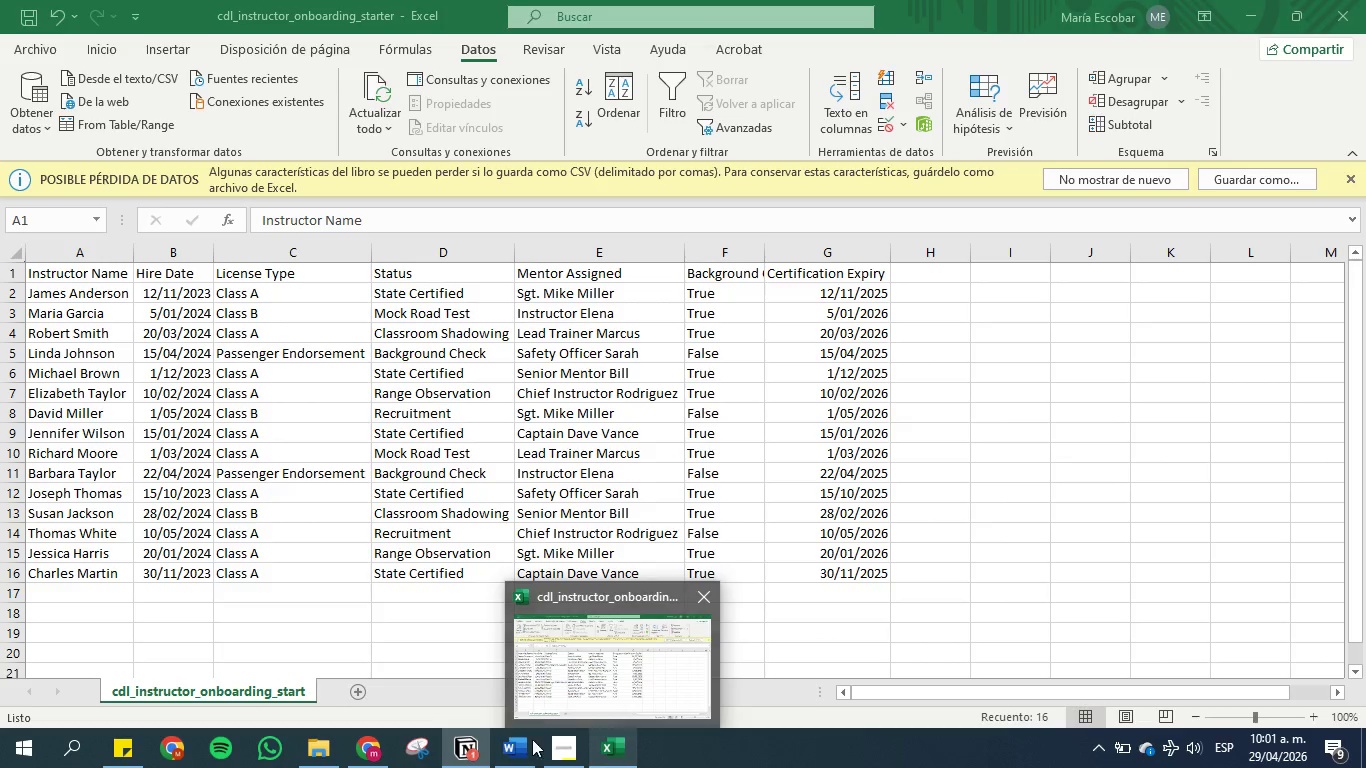 
wait(5.22)
 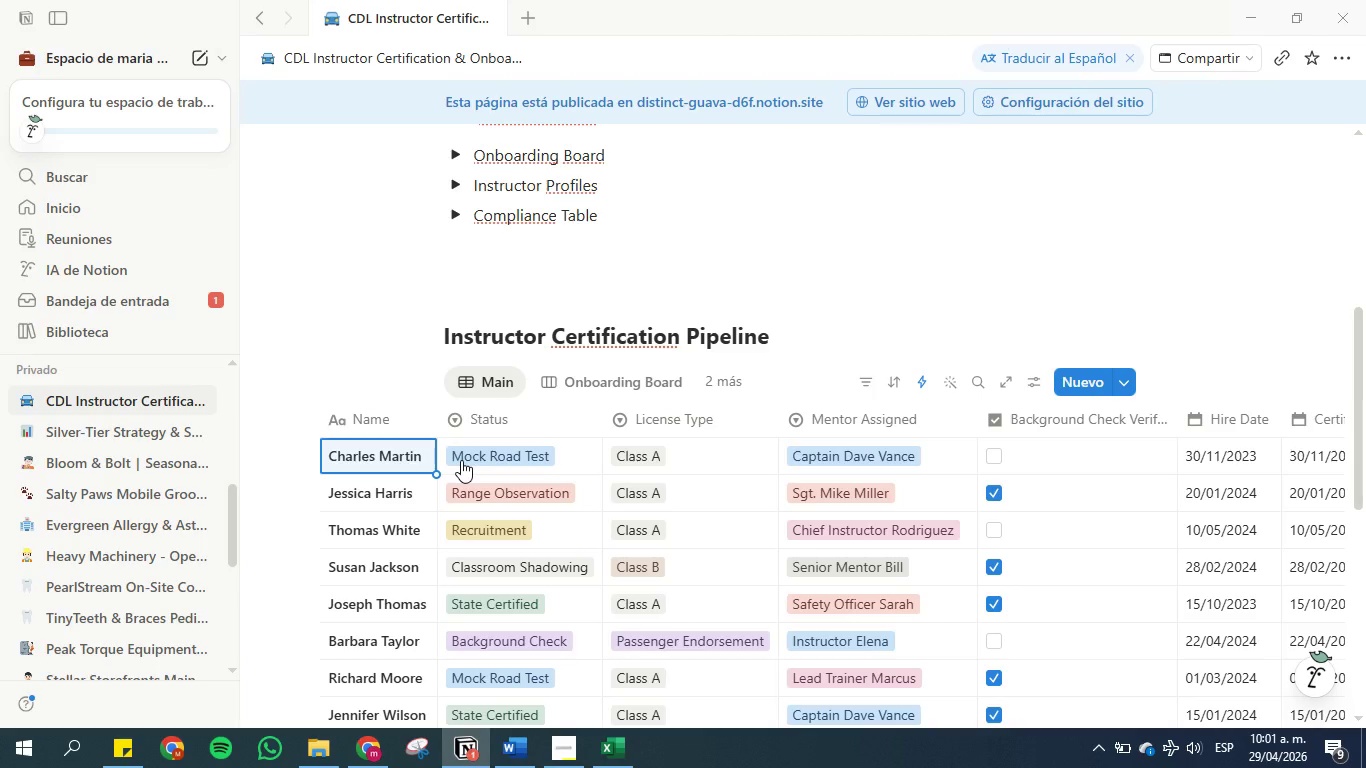 
left_click([375, 756])
 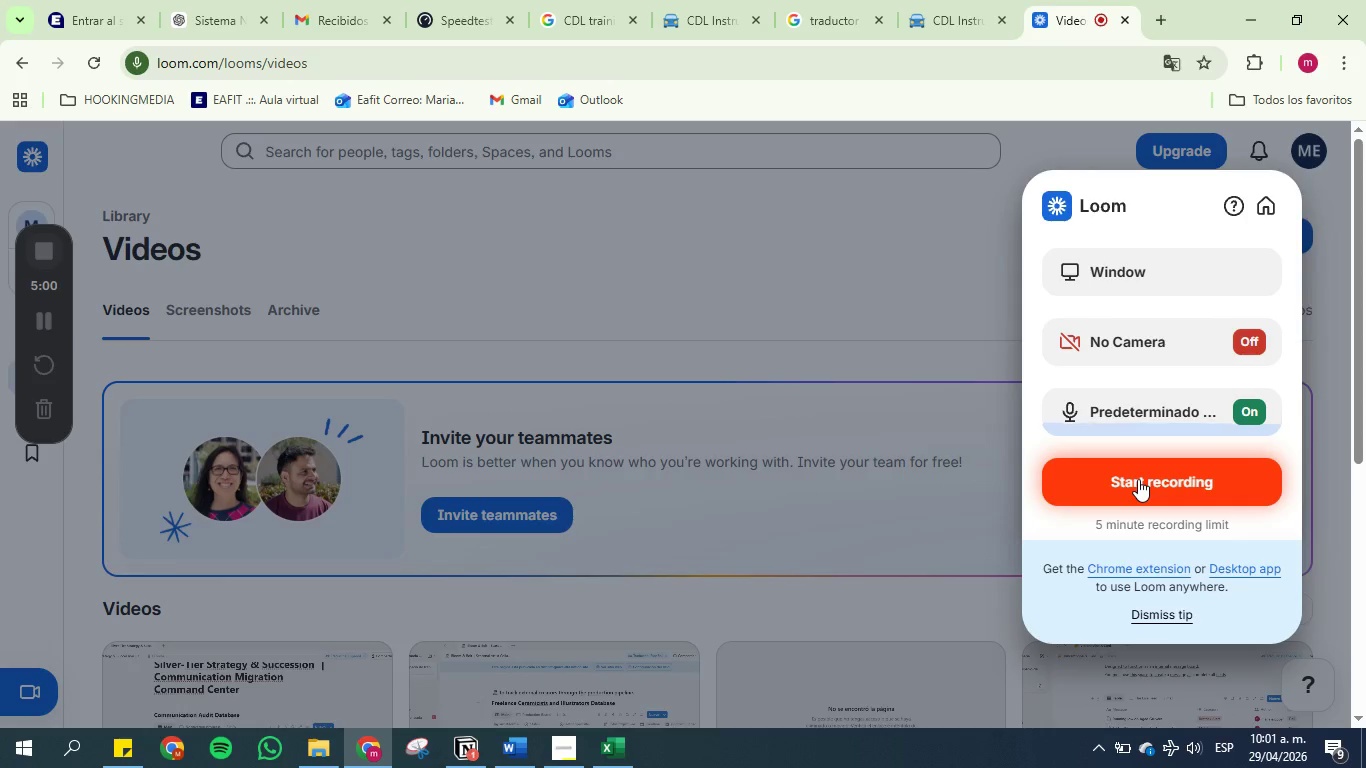 
left_click([1138, 479])
 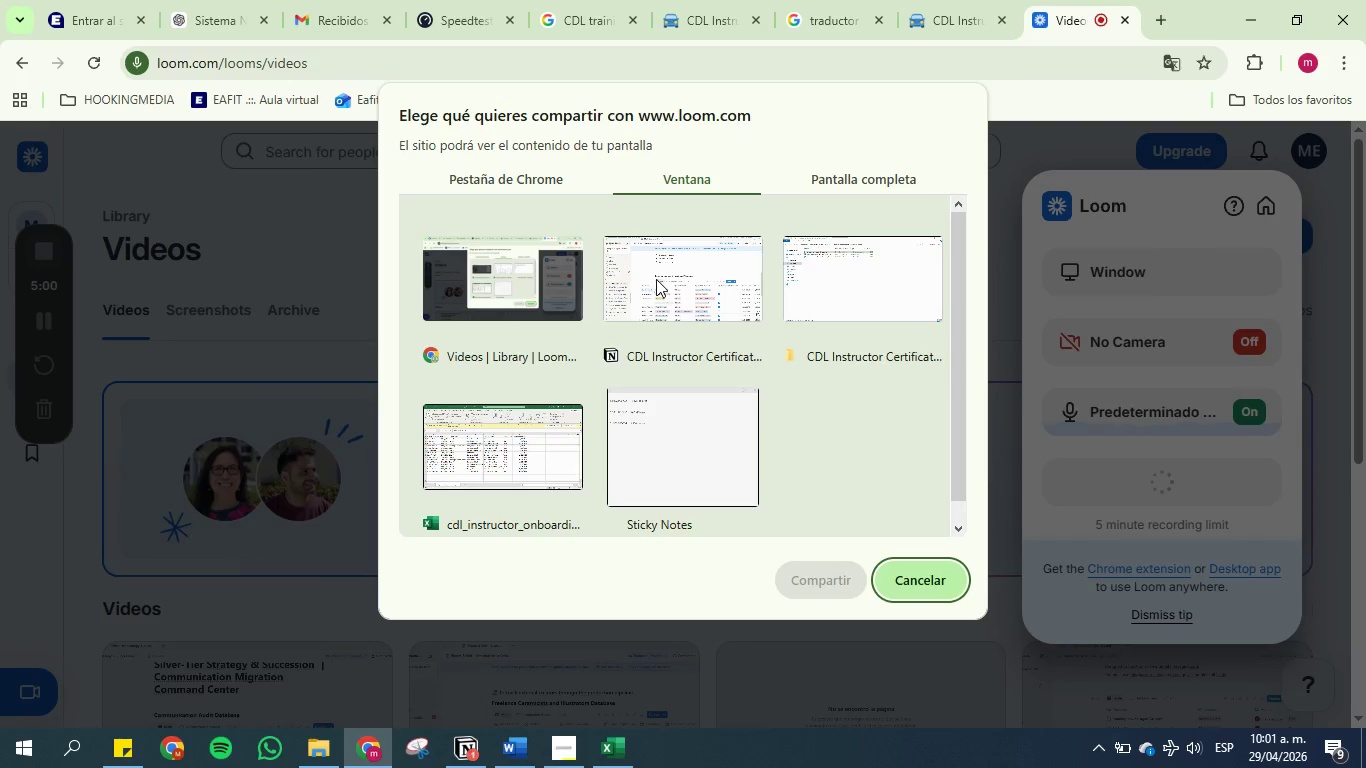 
left_click([656, 279])
 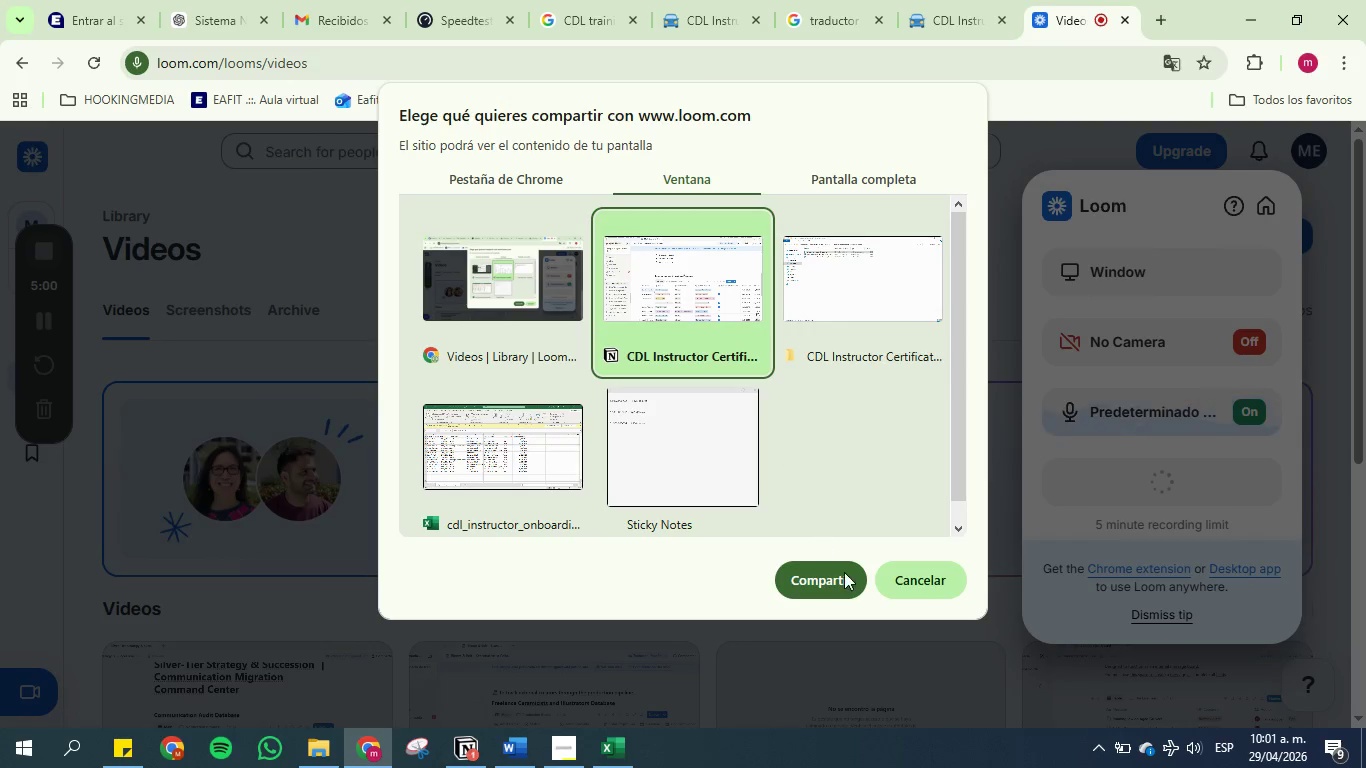 
left_click([831, 586])
 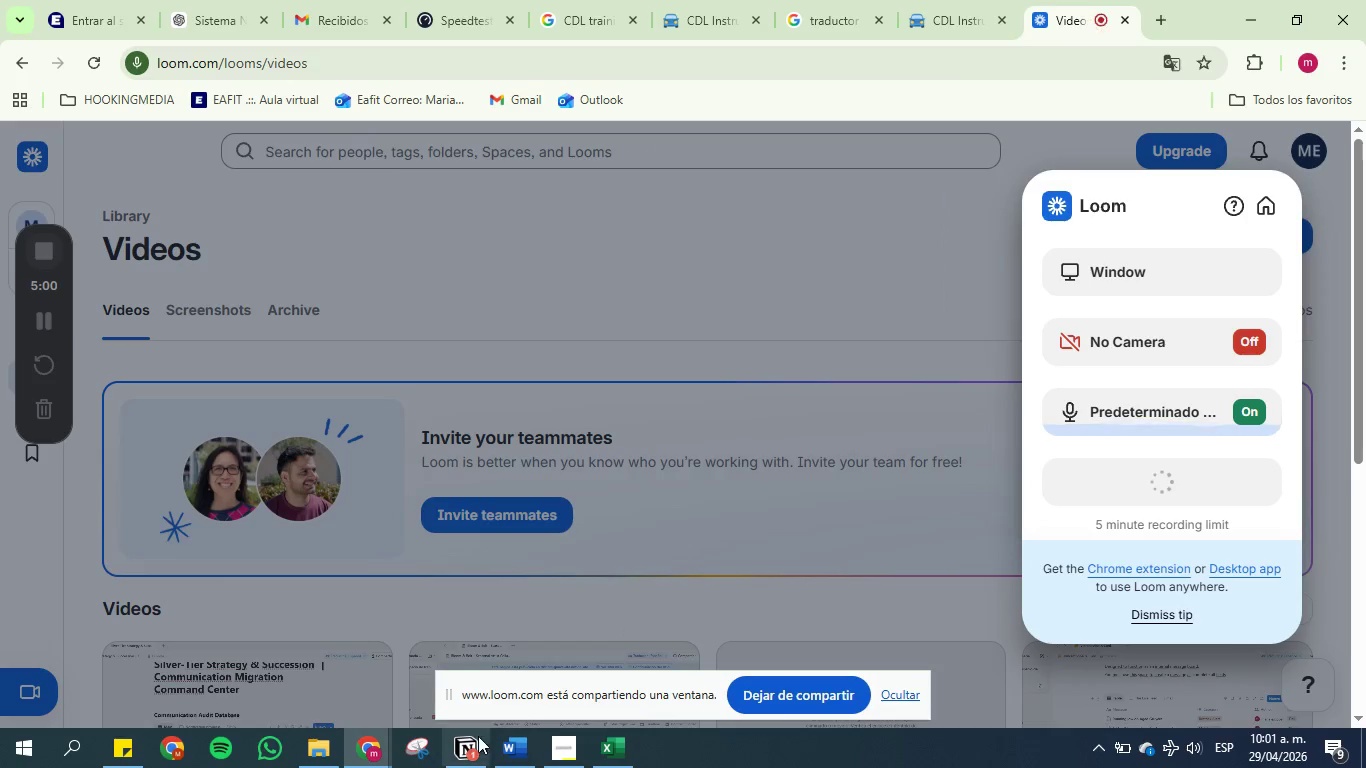 
left_click([468, 755])
 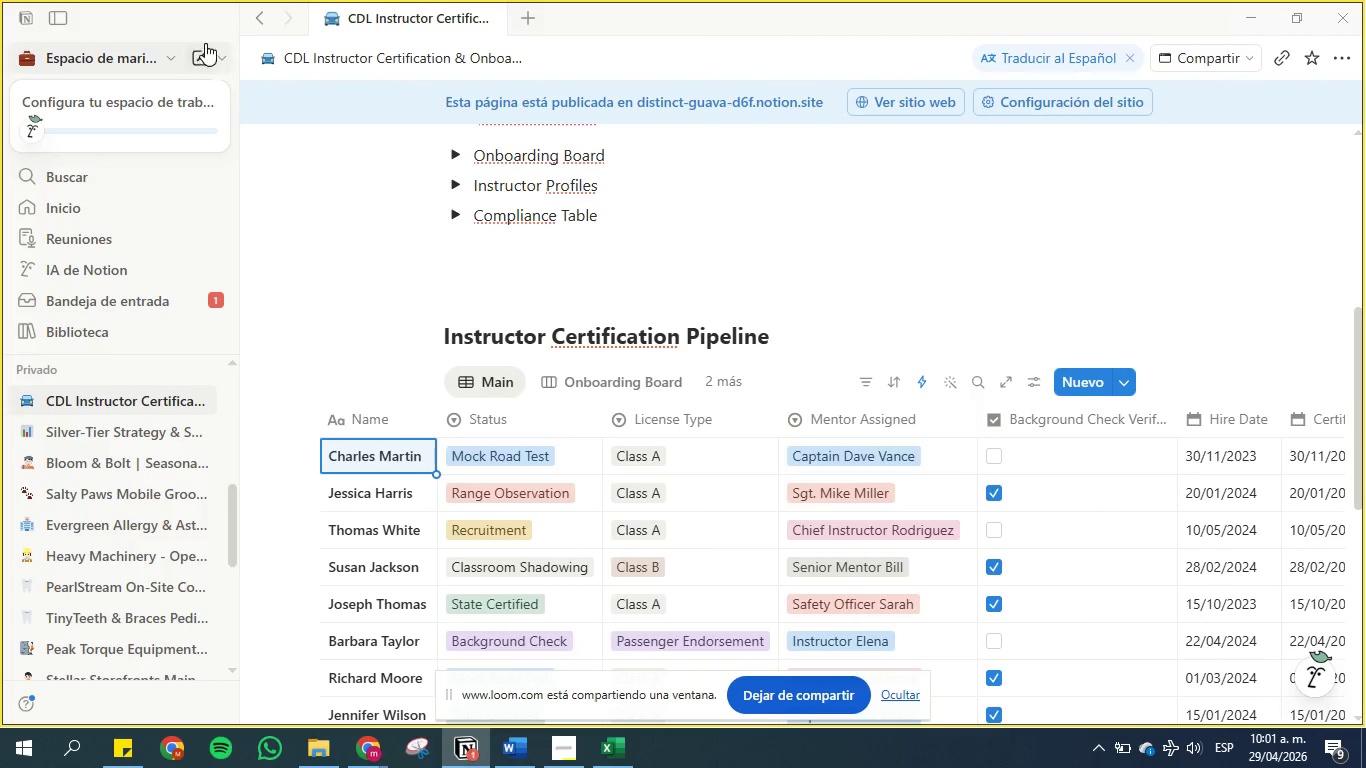 
left_click([54, 13])
 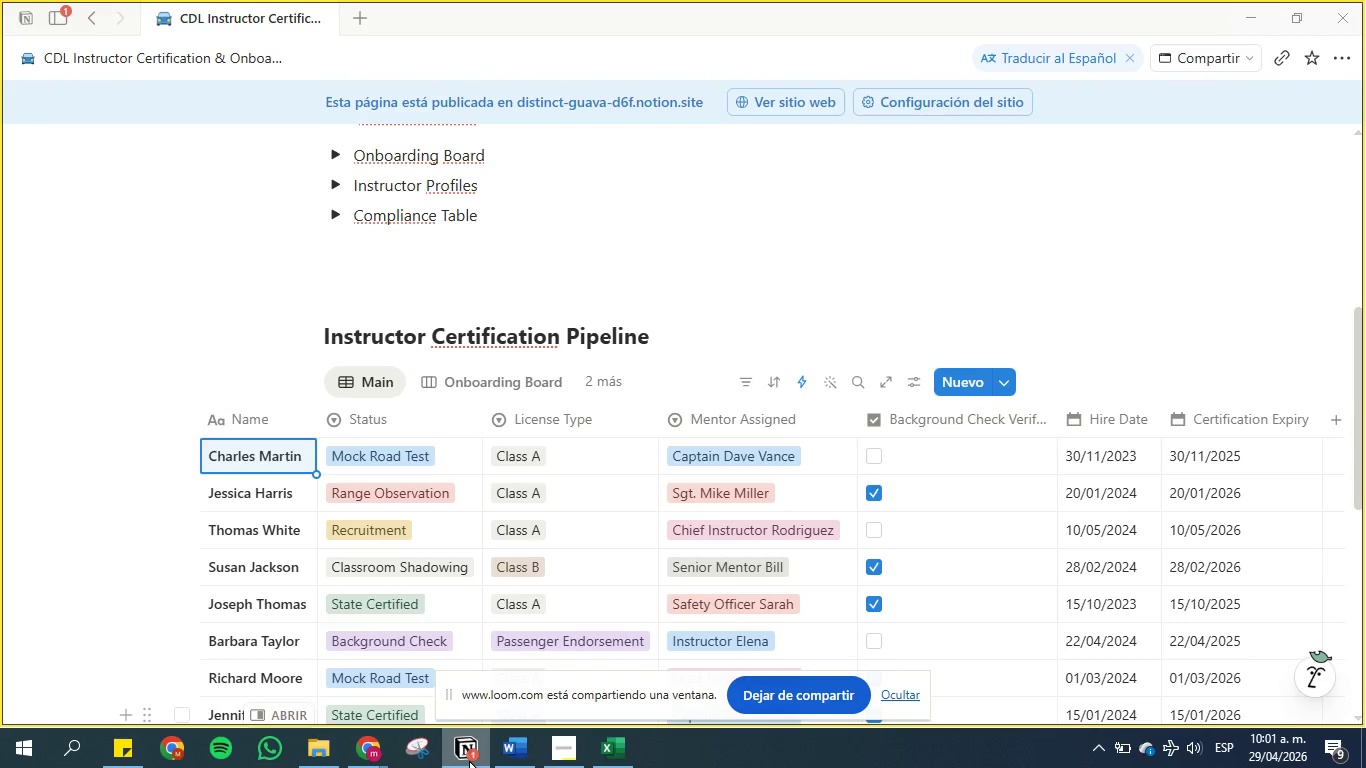 
left_click([361, 758])
 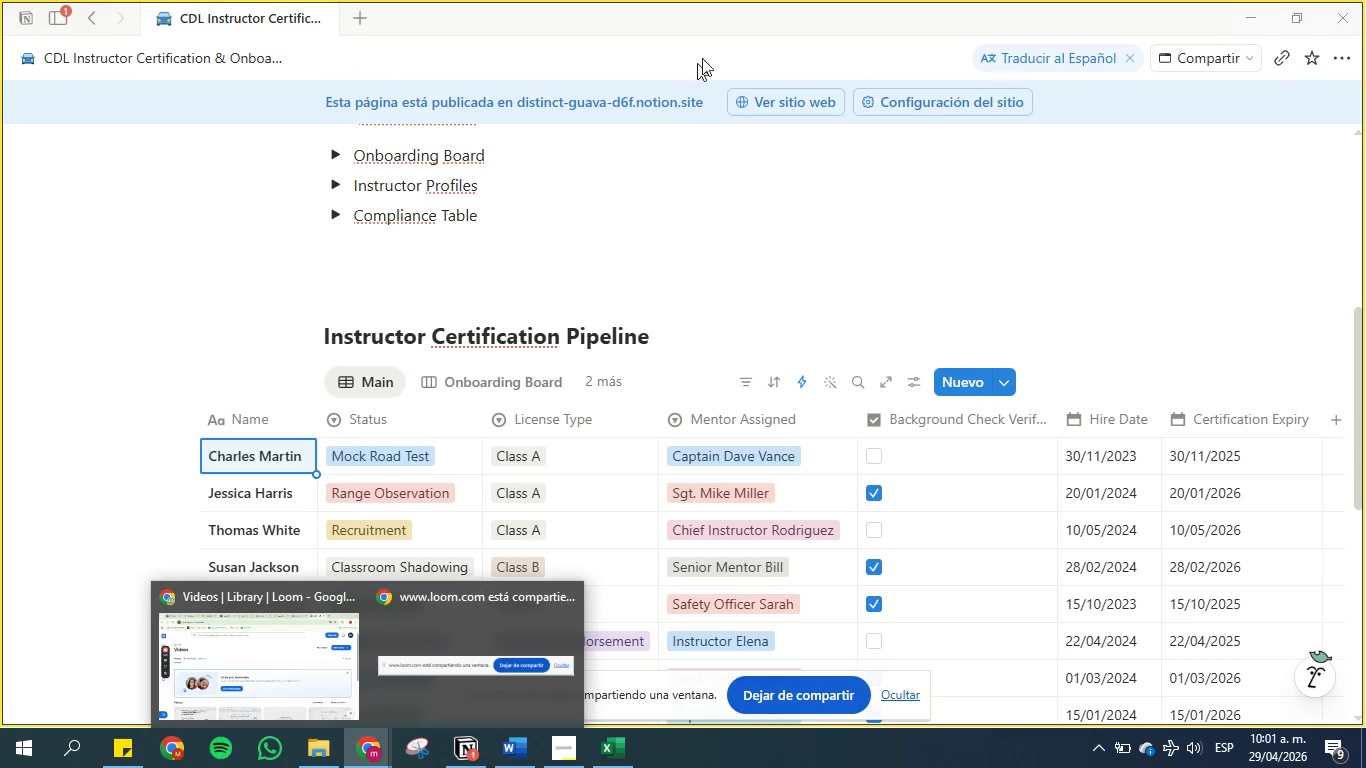 
left_click([632, 230])
 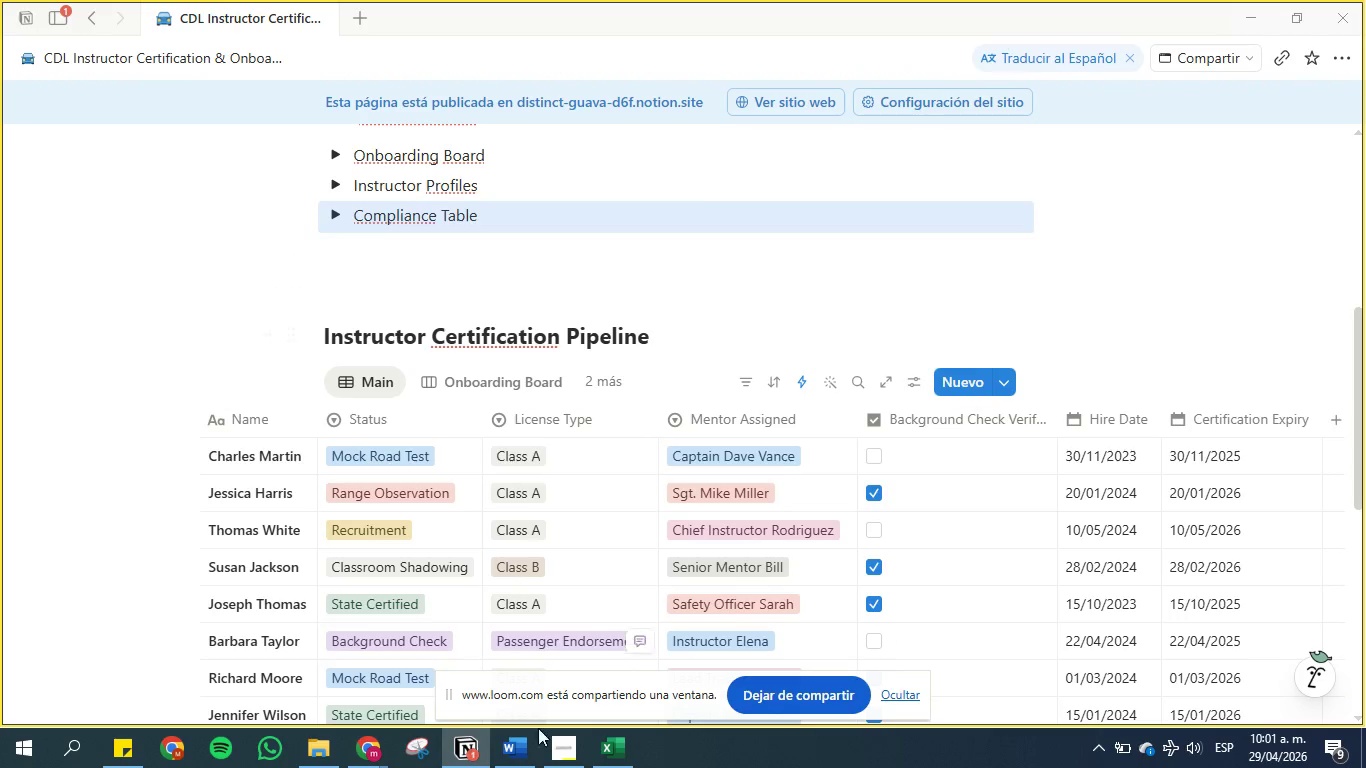 
scroll: coordinate [532, 603], scroll_direction: down, amount: 12.0
 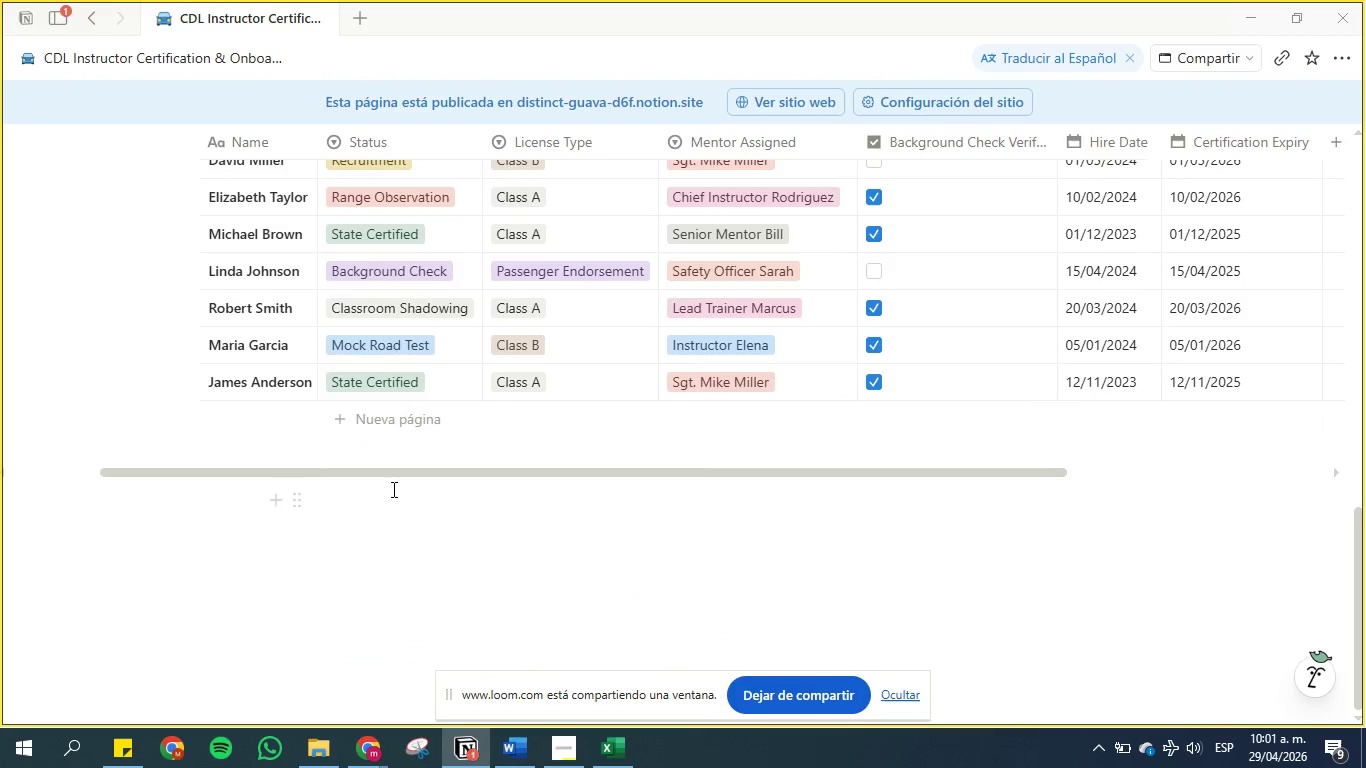 
scroll: coordinate [169, 421], scroll_direction: up, amount: 4.0
 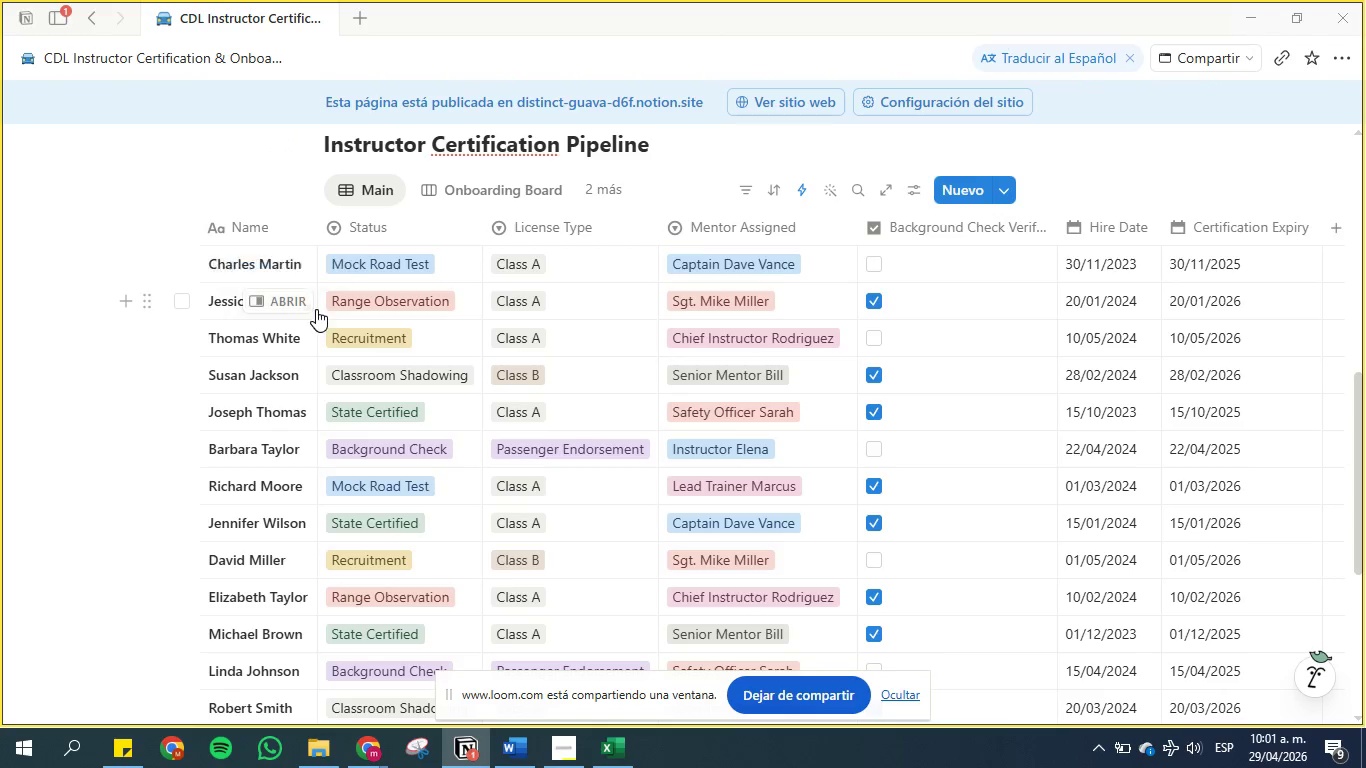 
wait(8.88)
 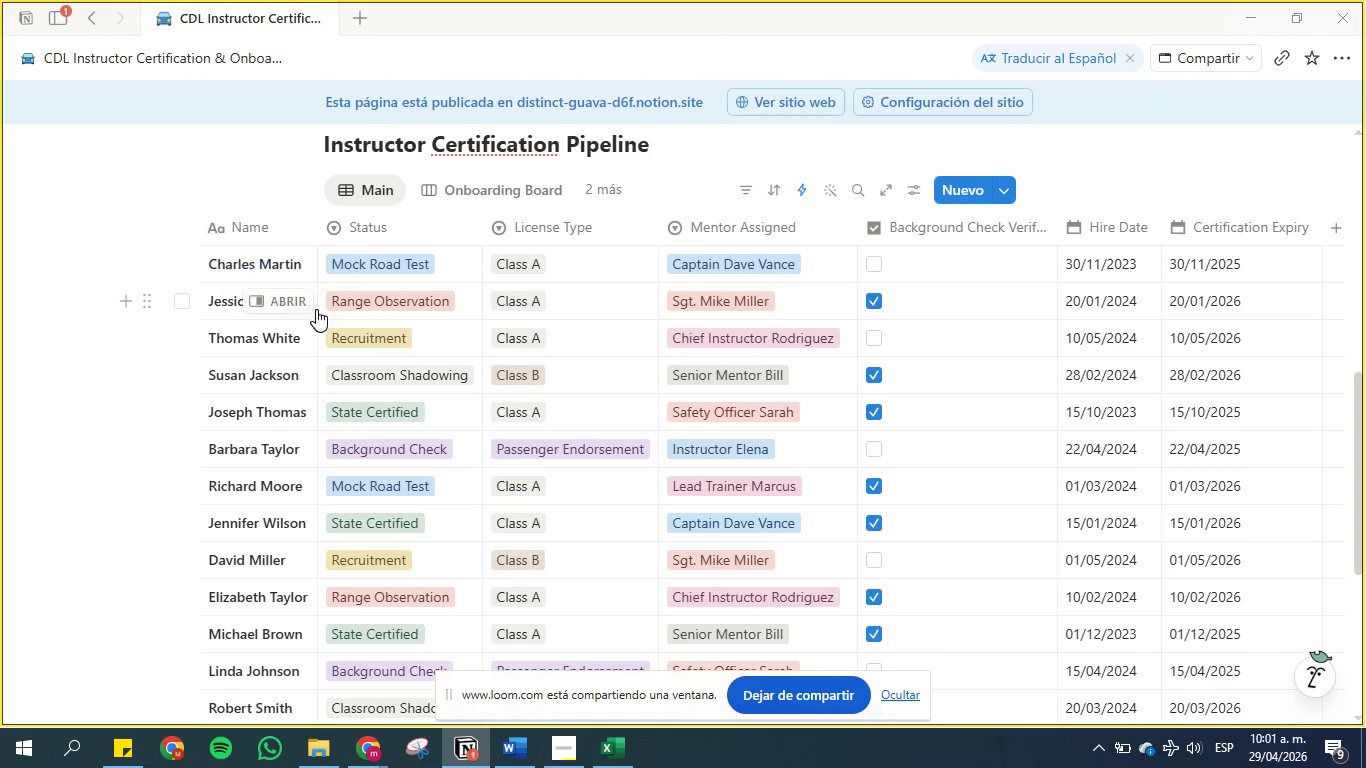 
left_click([450, 193])
 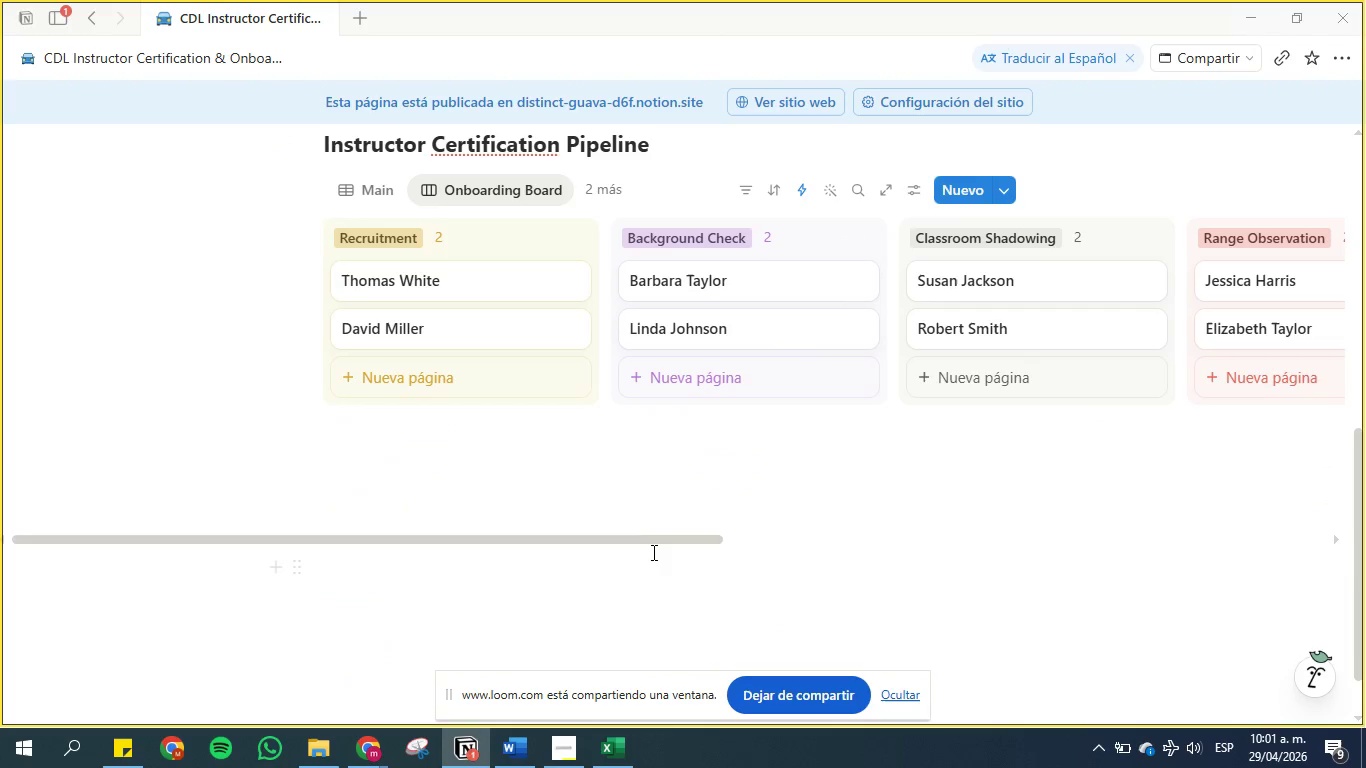 
left_click_drag(start_coordinate=[658, 537], to_coordinate=[1080, 537])
 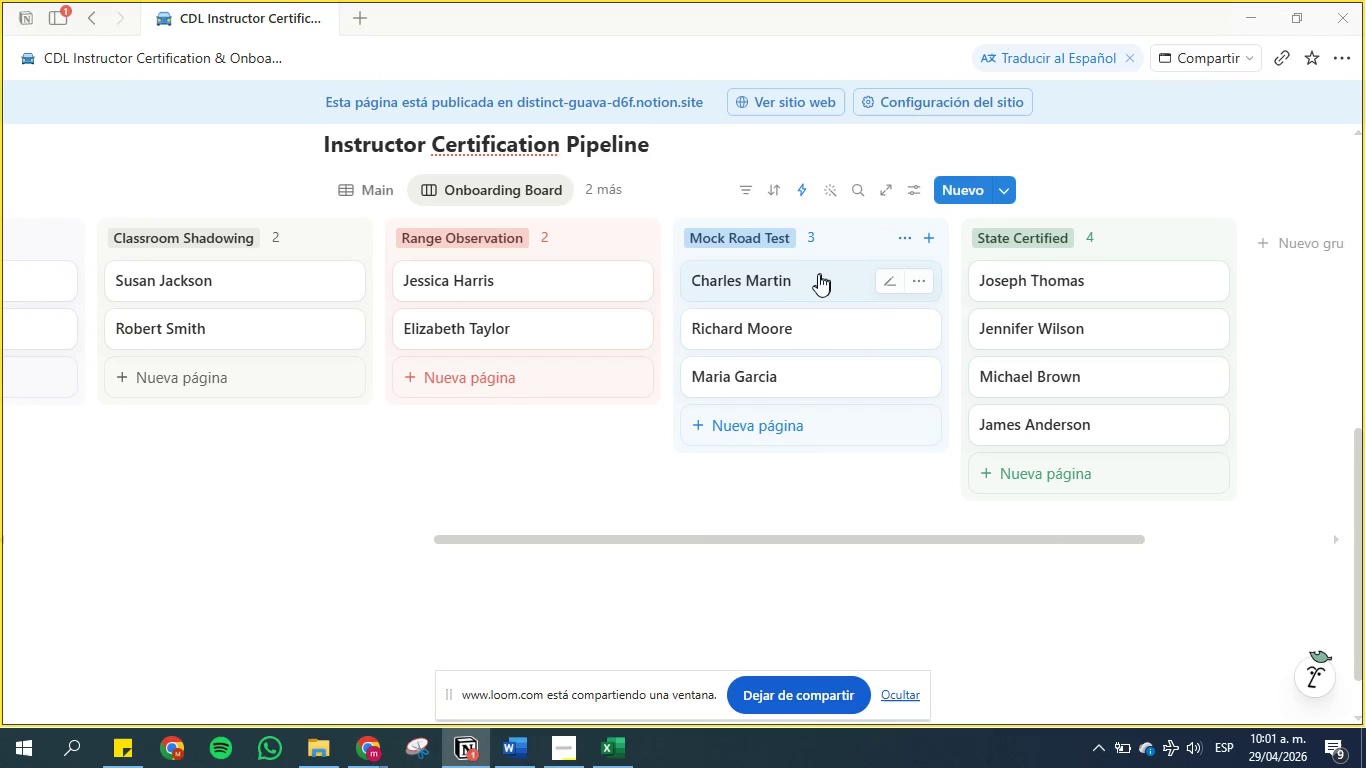 
left_click_drag(start_coordinate=[816, 279], to_coordinate=[1104, 259])
 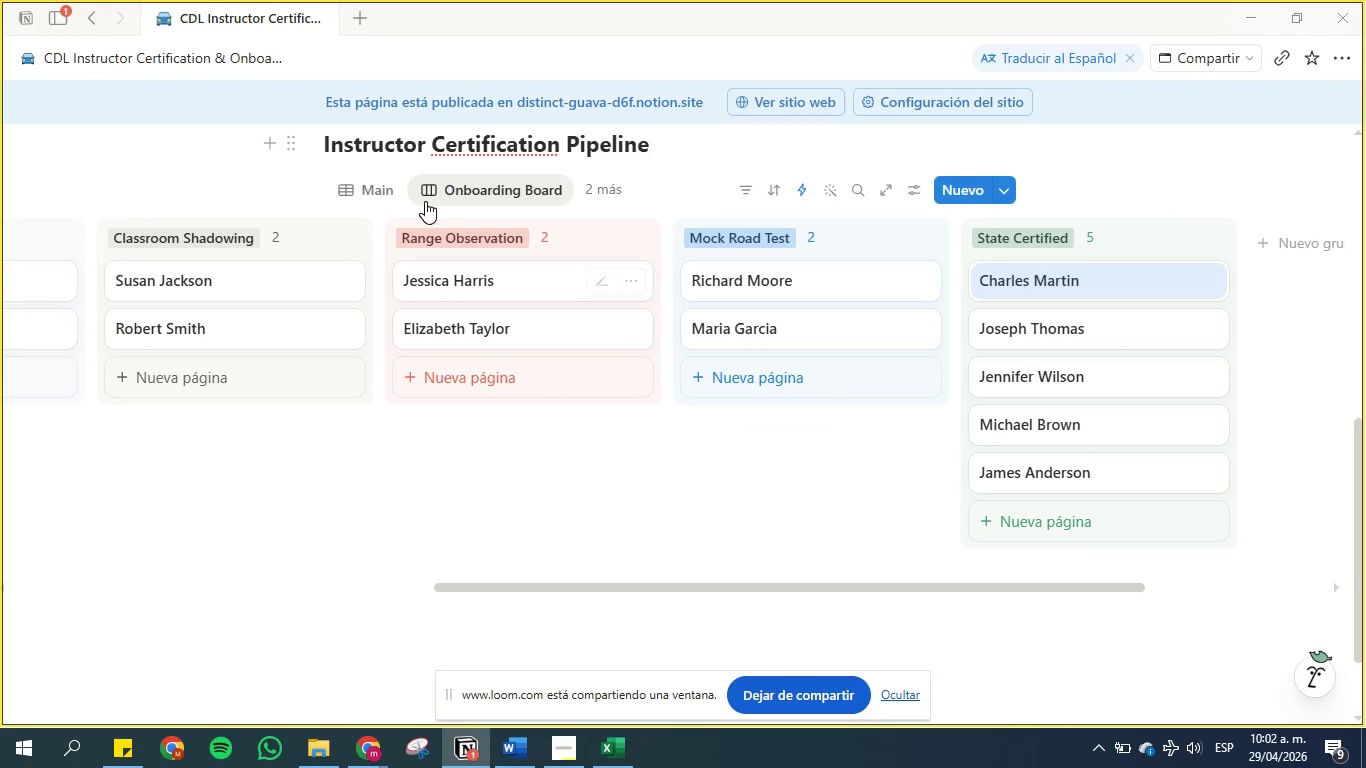 
left_click([371, 186])
 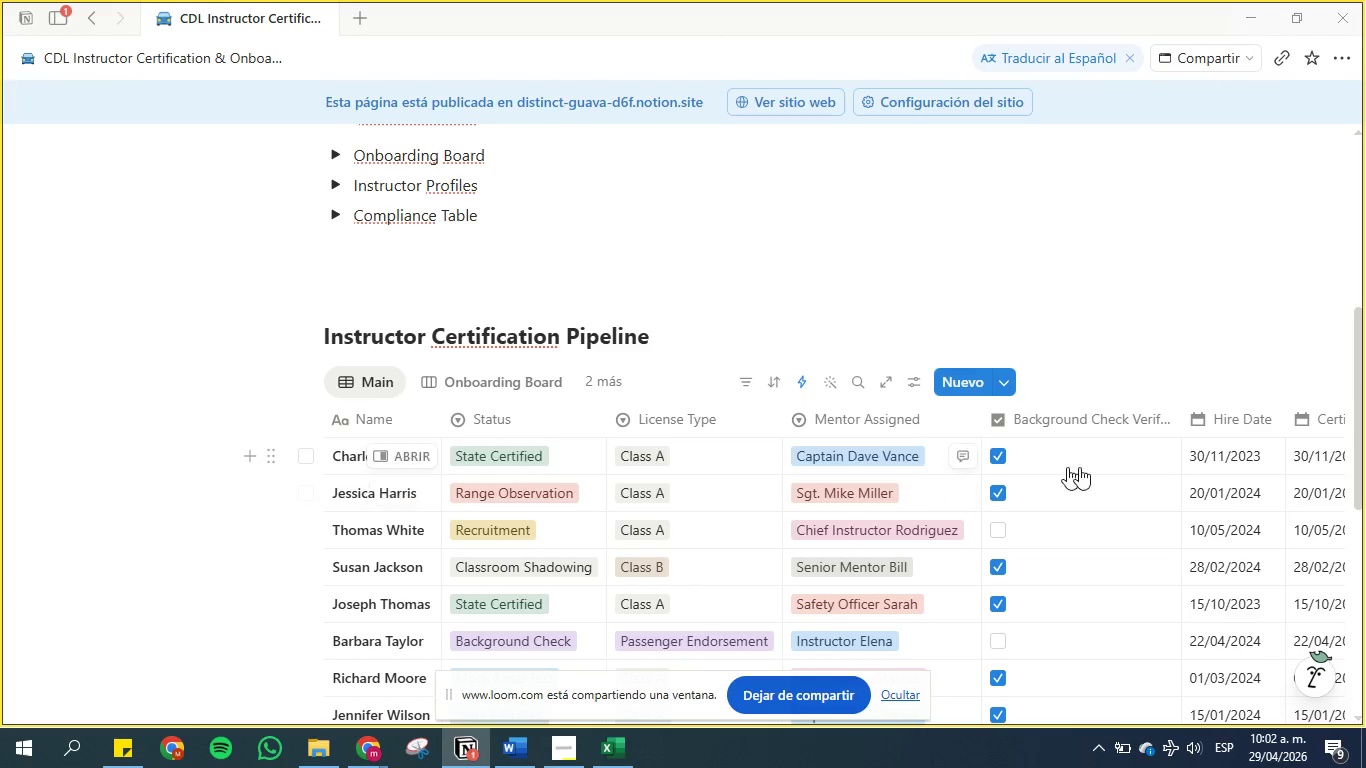 
wait(5.69)
 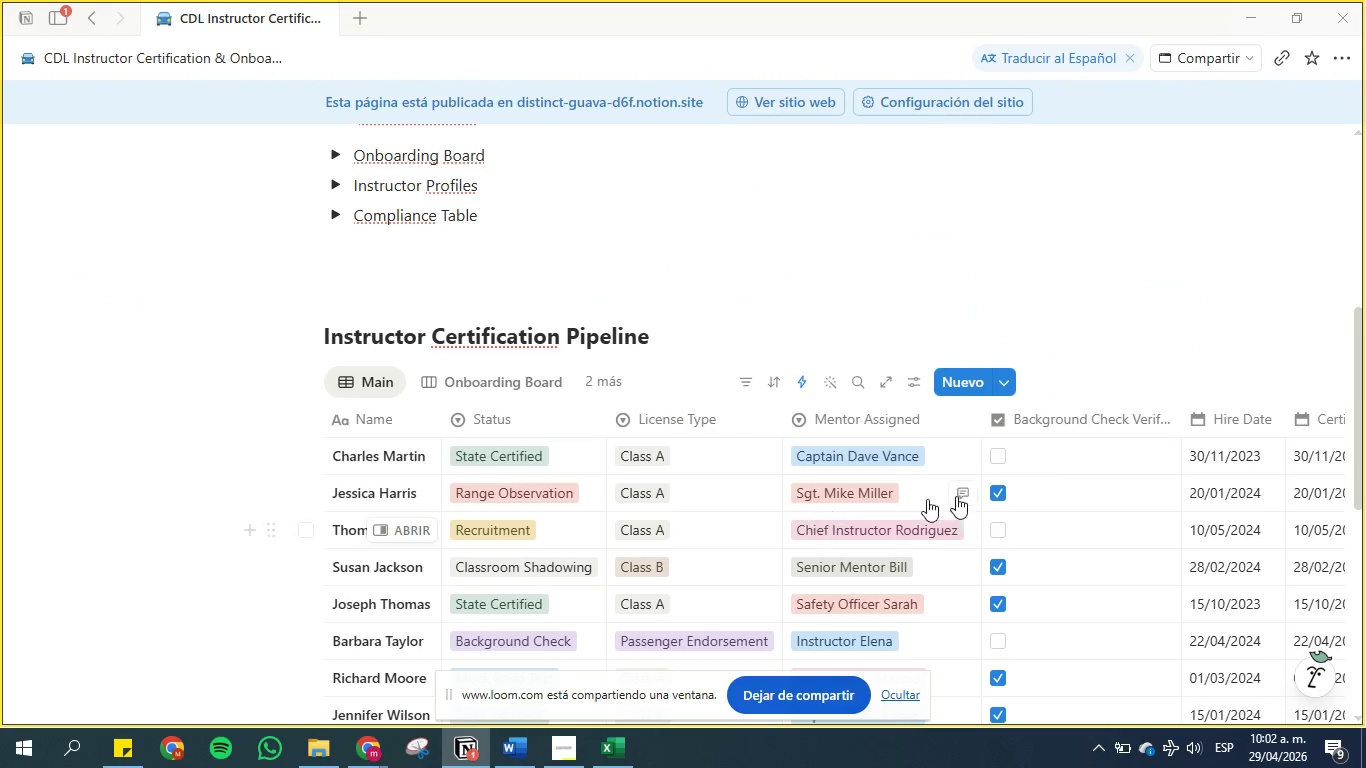 
scroll: coordinate [197, 461], scroll_direction: up, amount: 2.0
 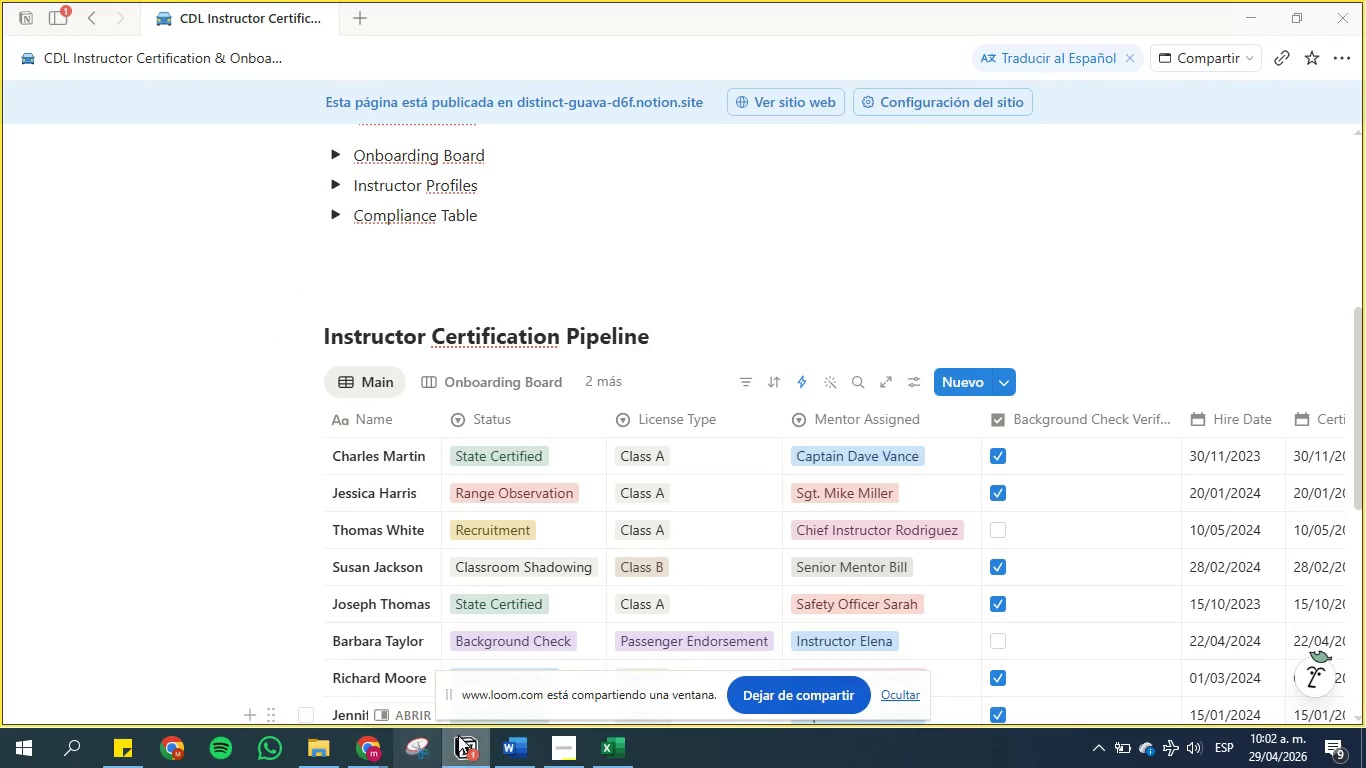 
left_click([355, 749])
 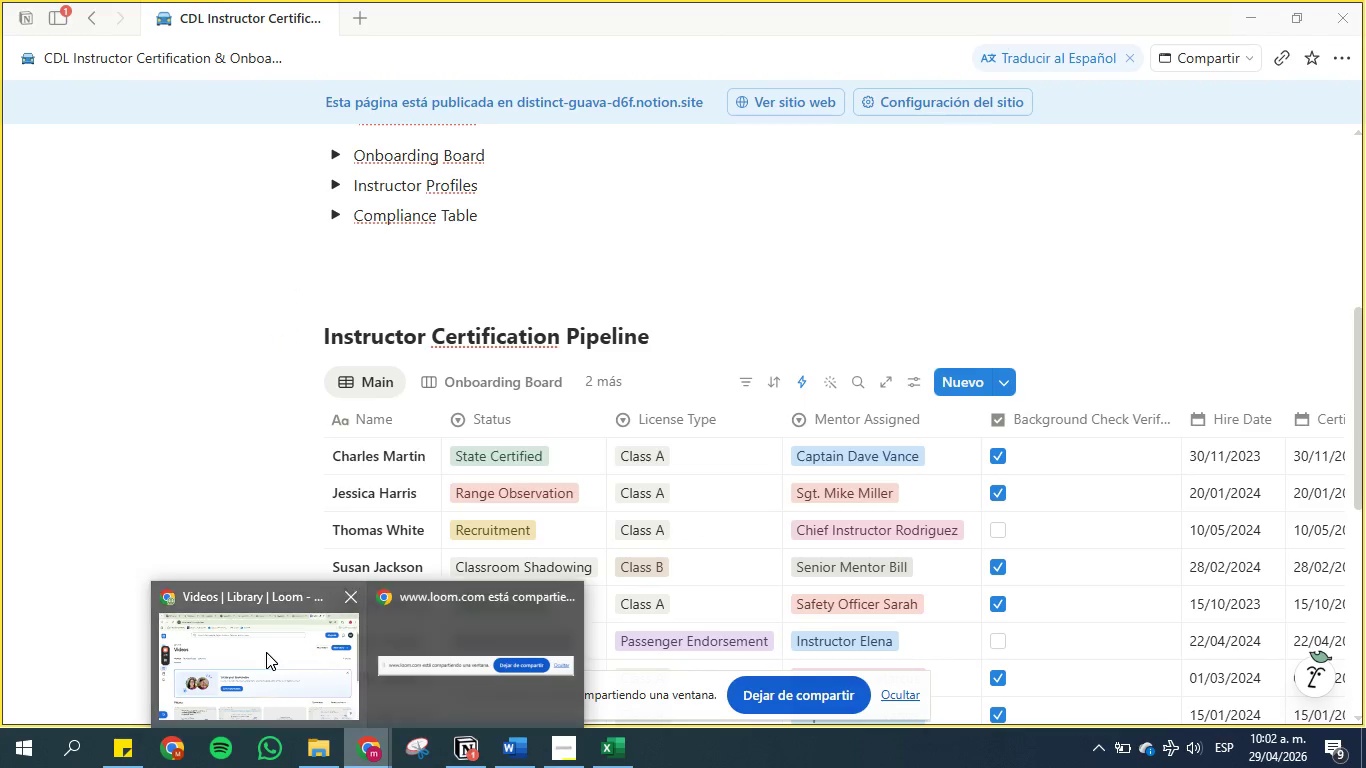 
left_click([266, 649])
 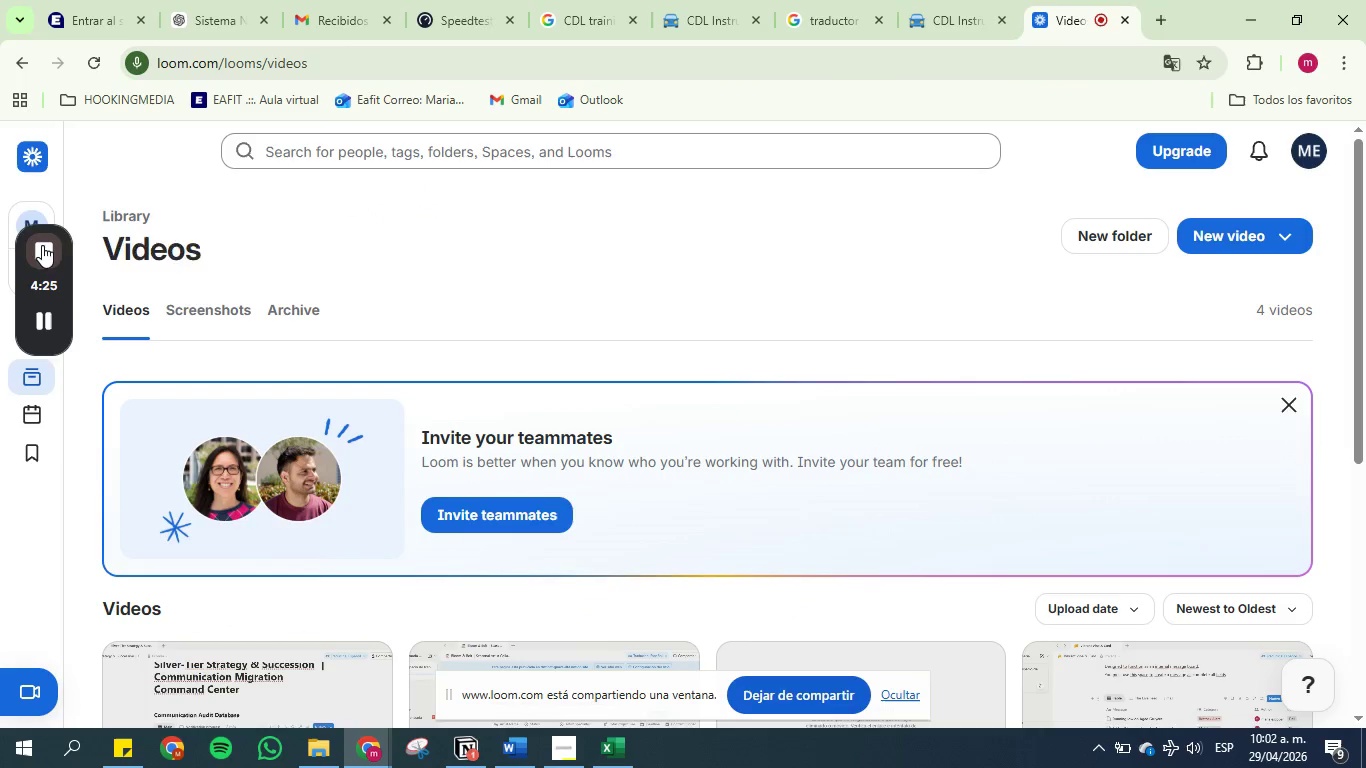 
left_click([42, 245])
 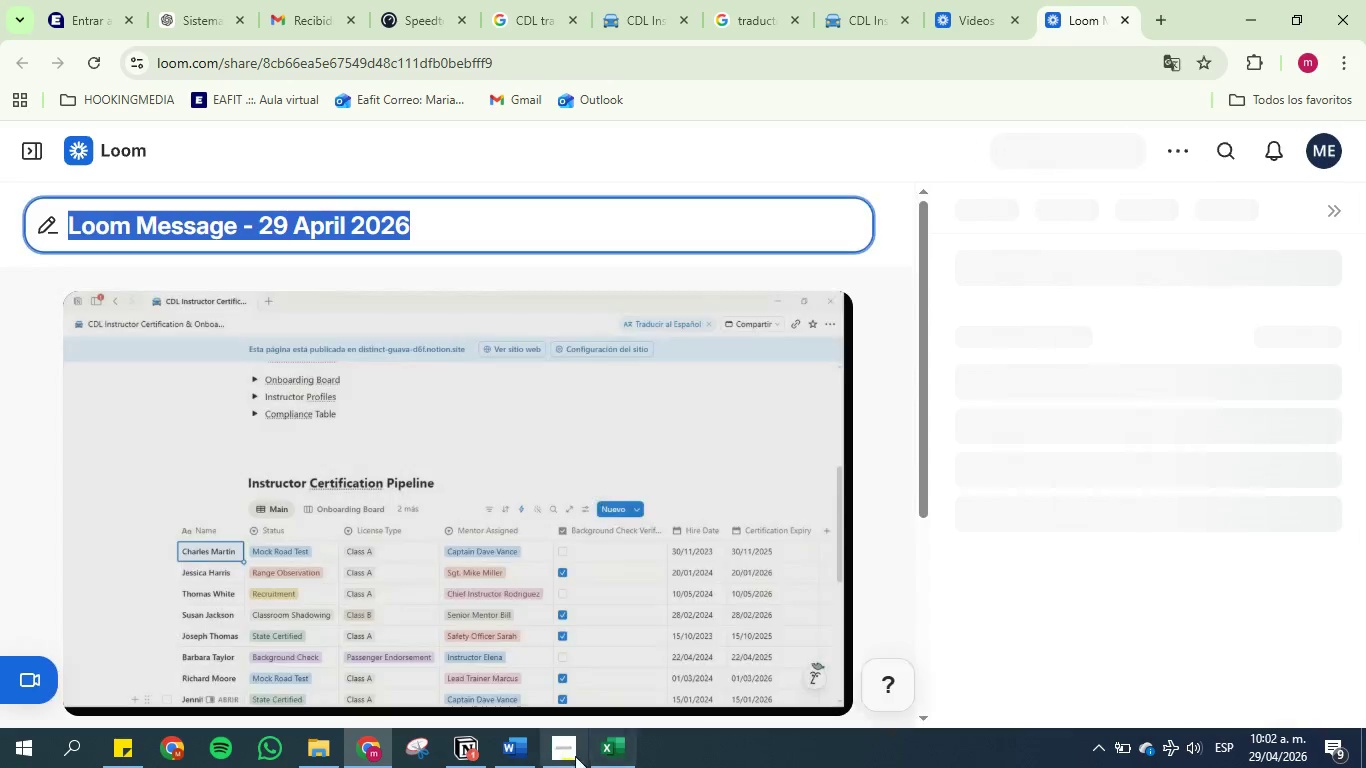 
wait(5.86)
 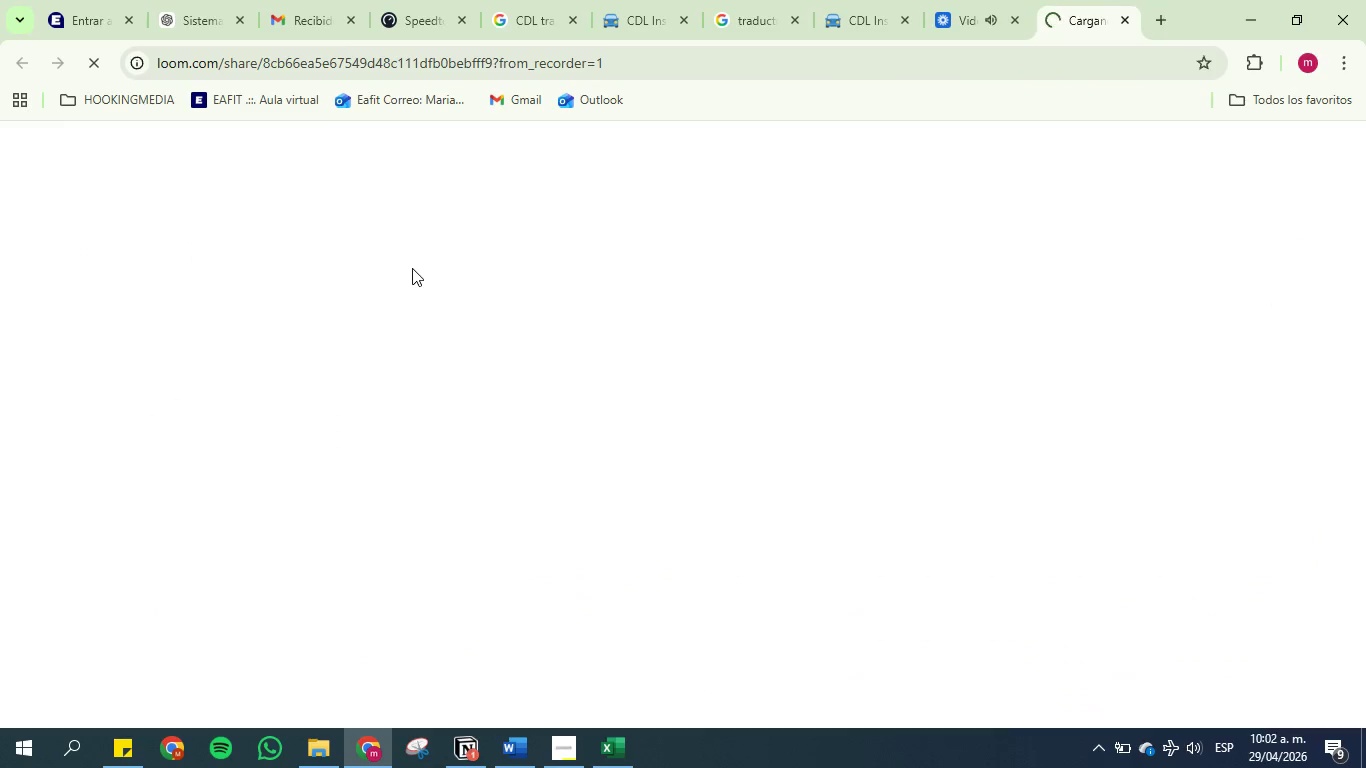 
scroll: coordinate [474, 491], scroll_direction: down, amount: 3.0
 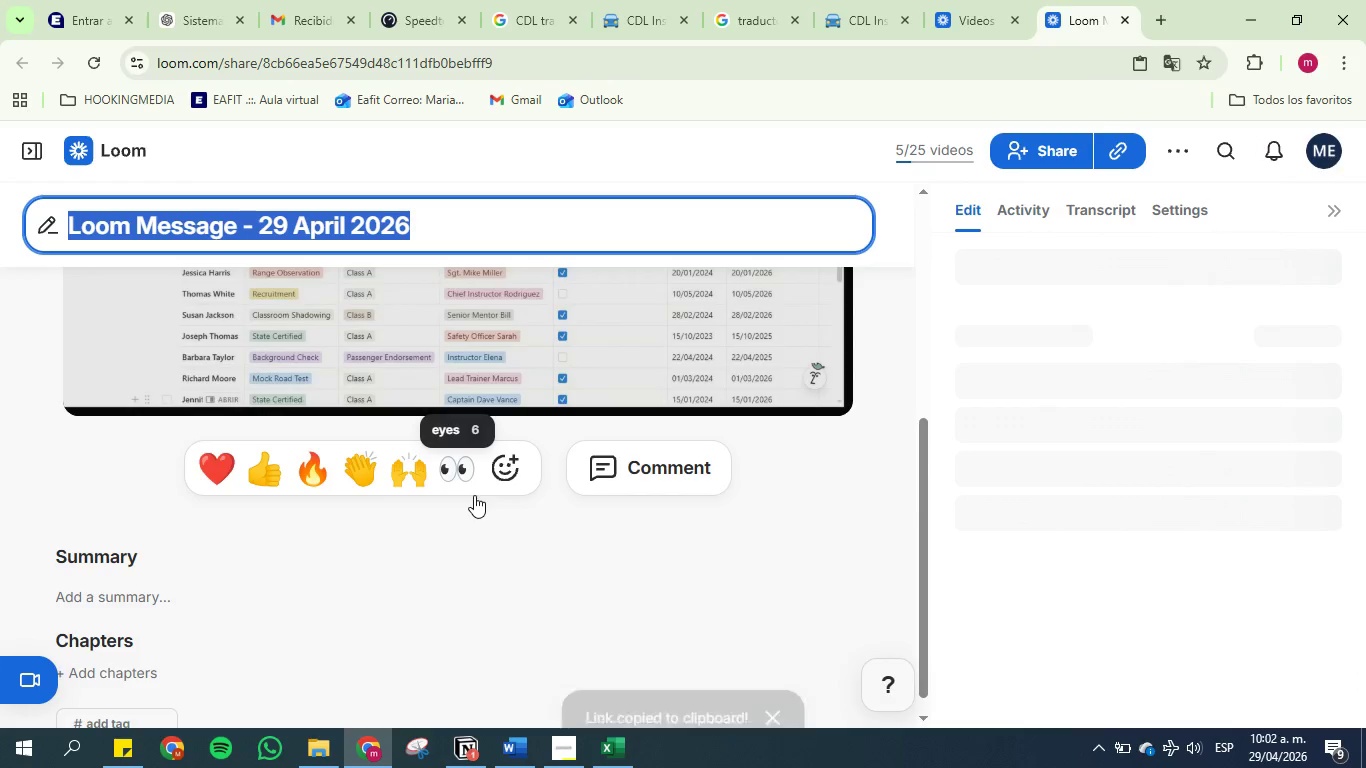 
scroll: coordinate [474, 495], scroll_direction: up, amount: 3.0
 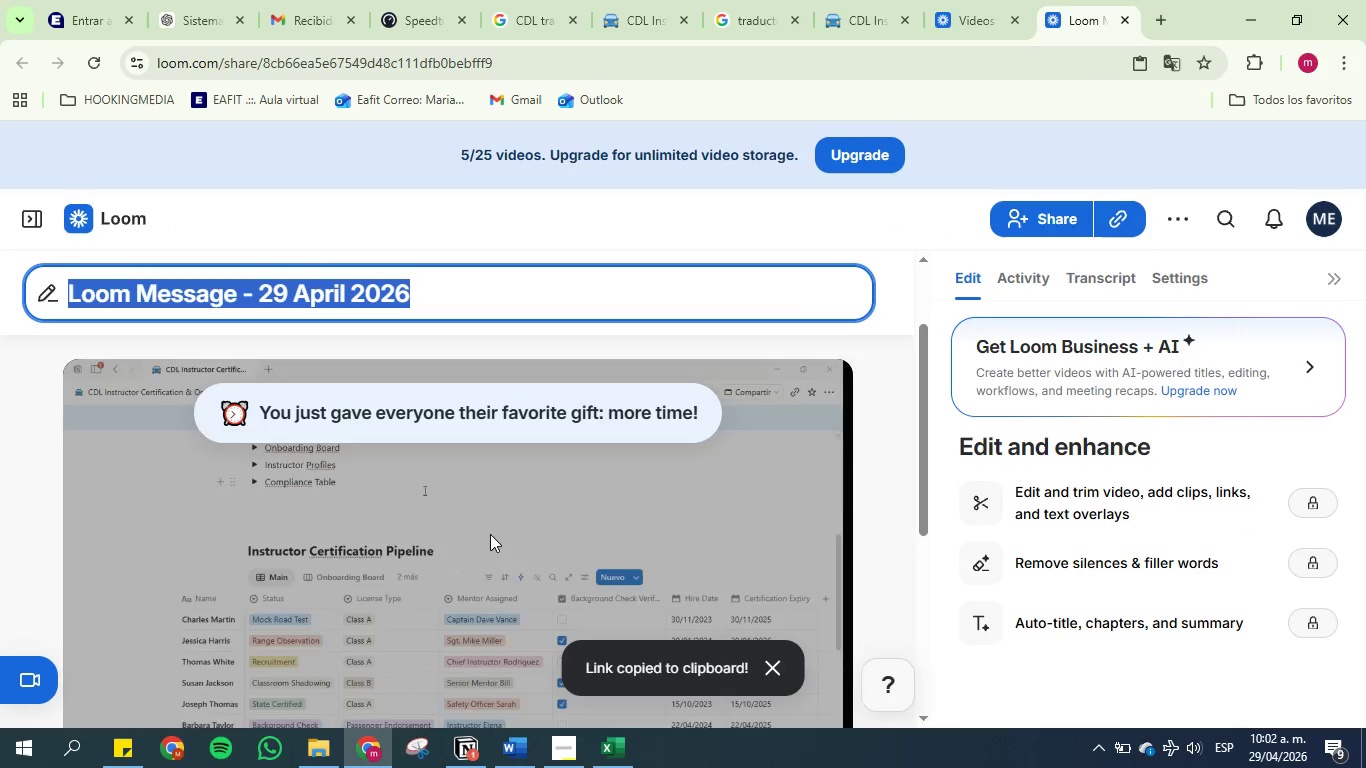 
scroll: coordinate [491, 535], scroll_direction: down, amount: 1.0
 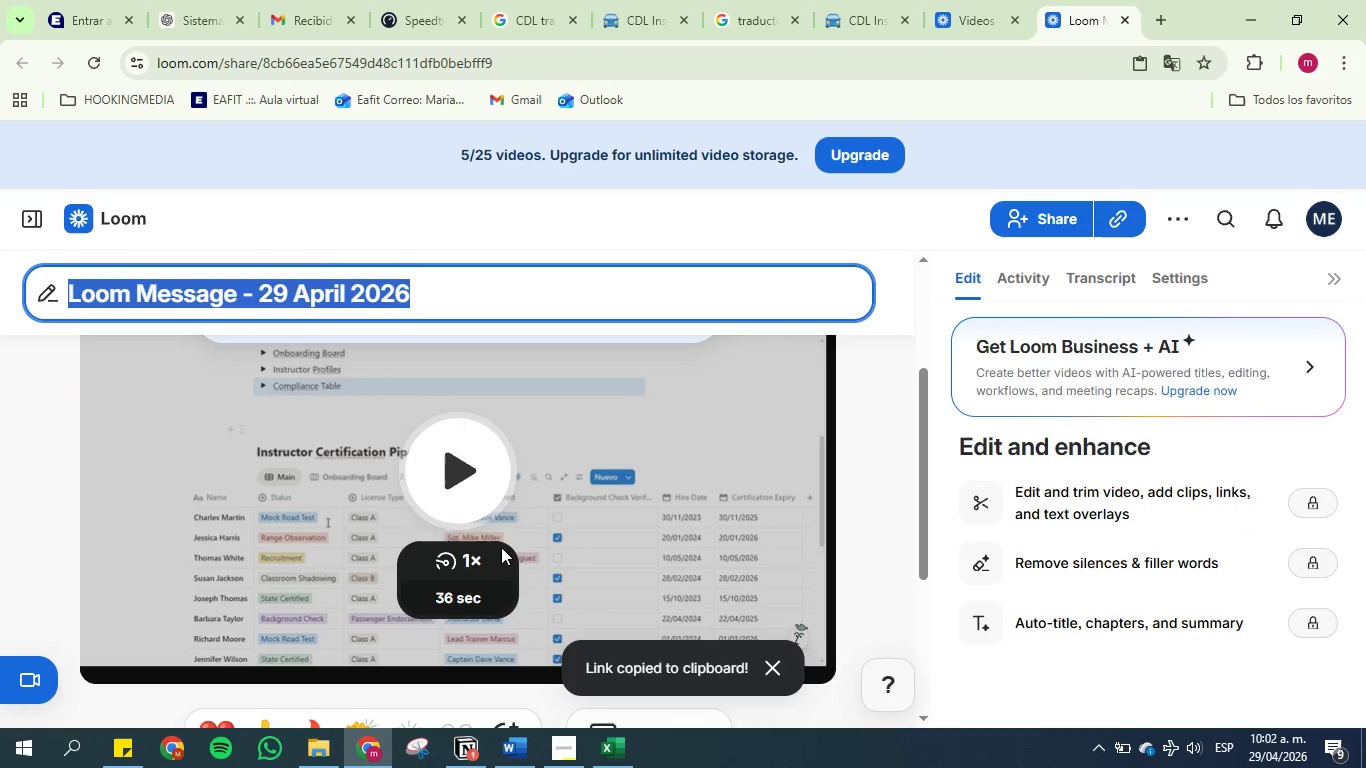 
scroll: coordinate [505, 530], scroll_direction: up, amount: 2.0
 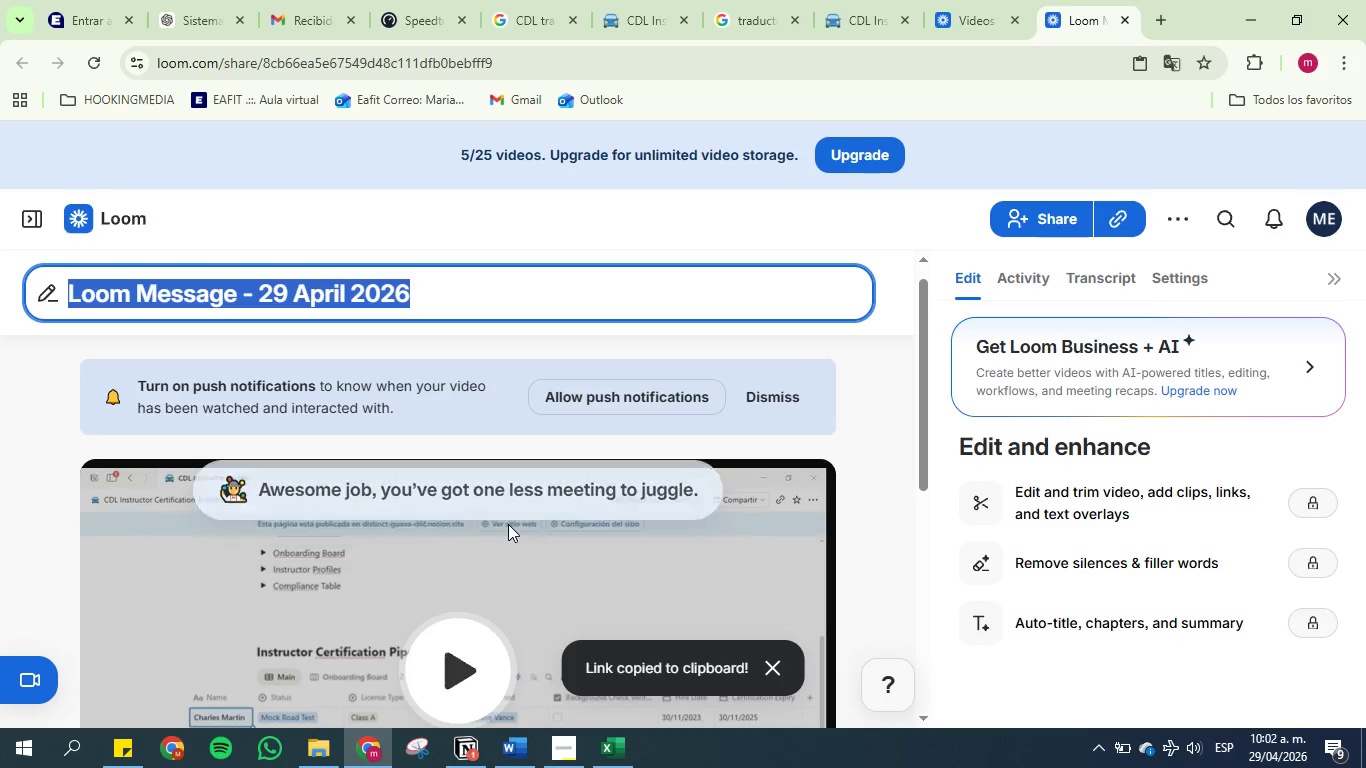 
scroll: coordinate [508, 524], scroll_direction: down, amount: 2.0
 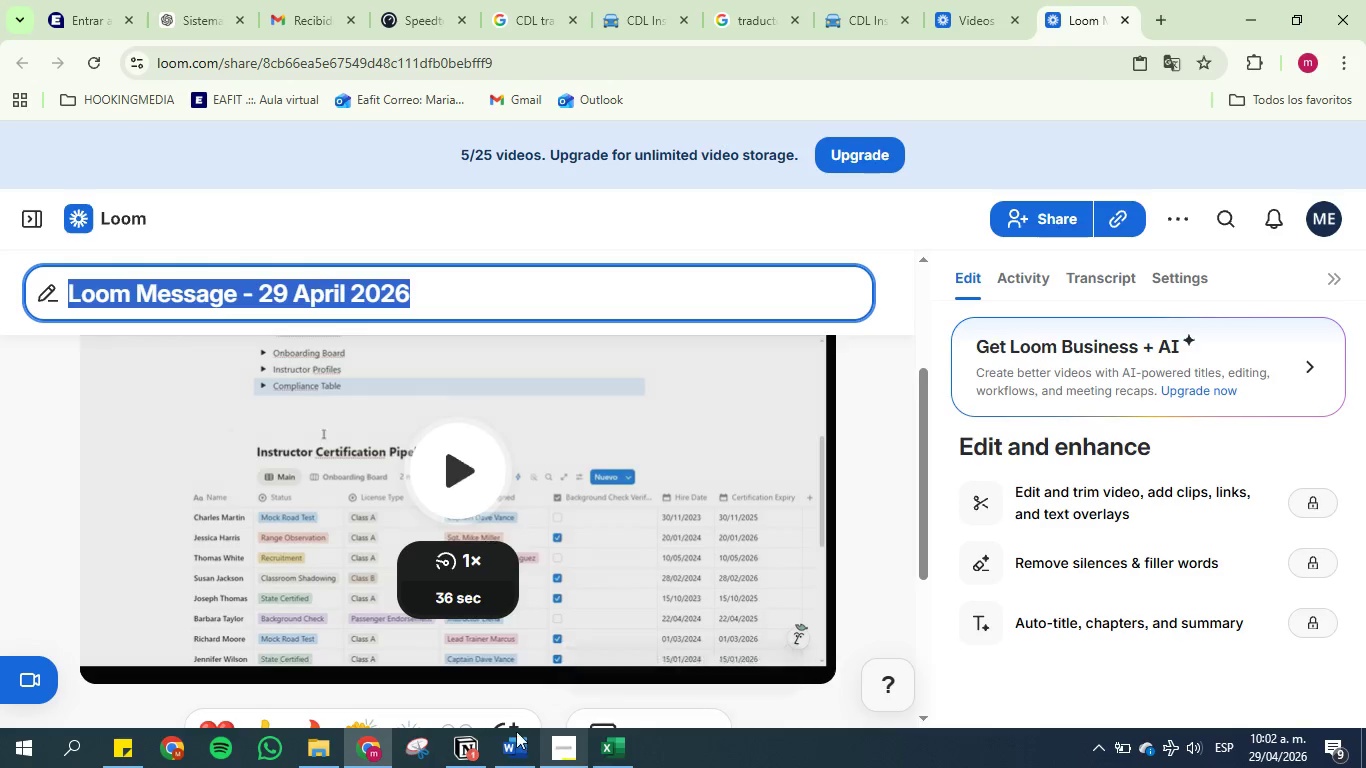 
left_click([521, 751])
 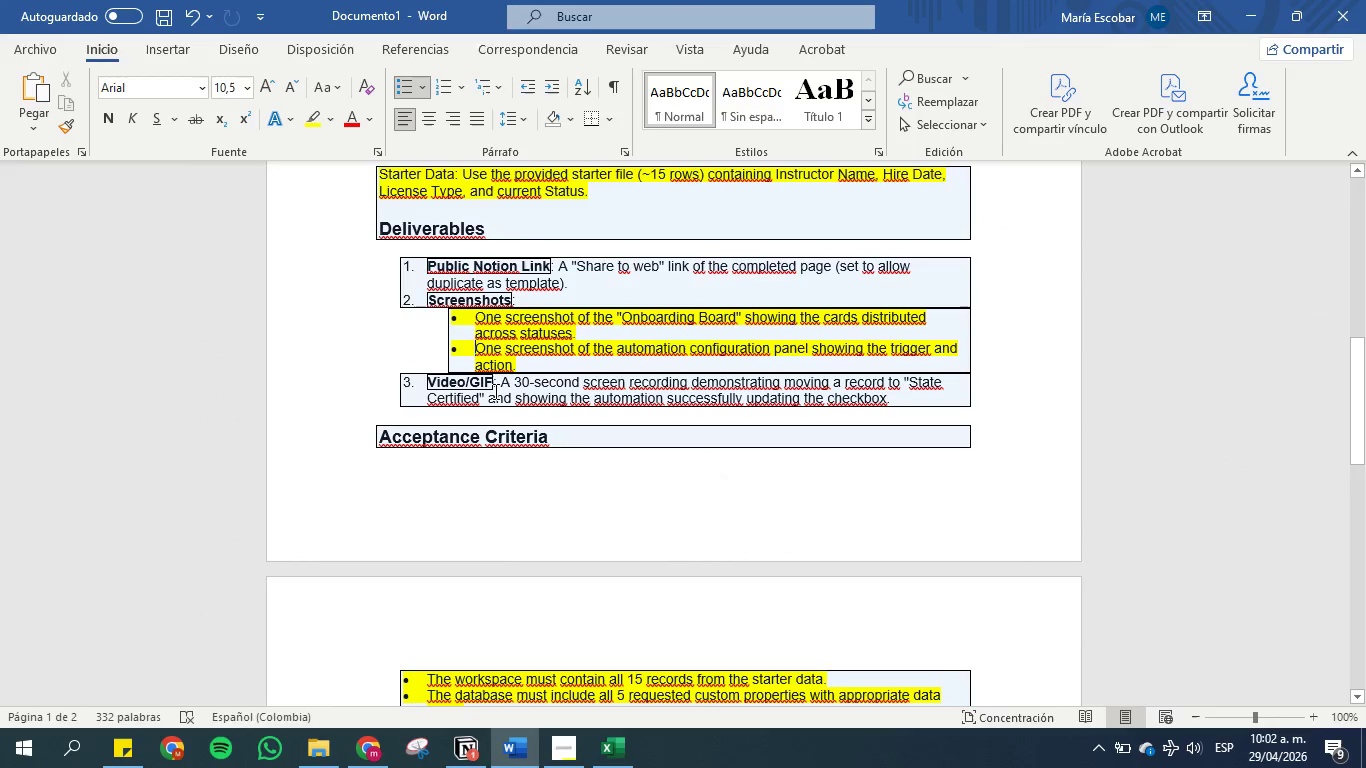 
left_click([497, 380])
 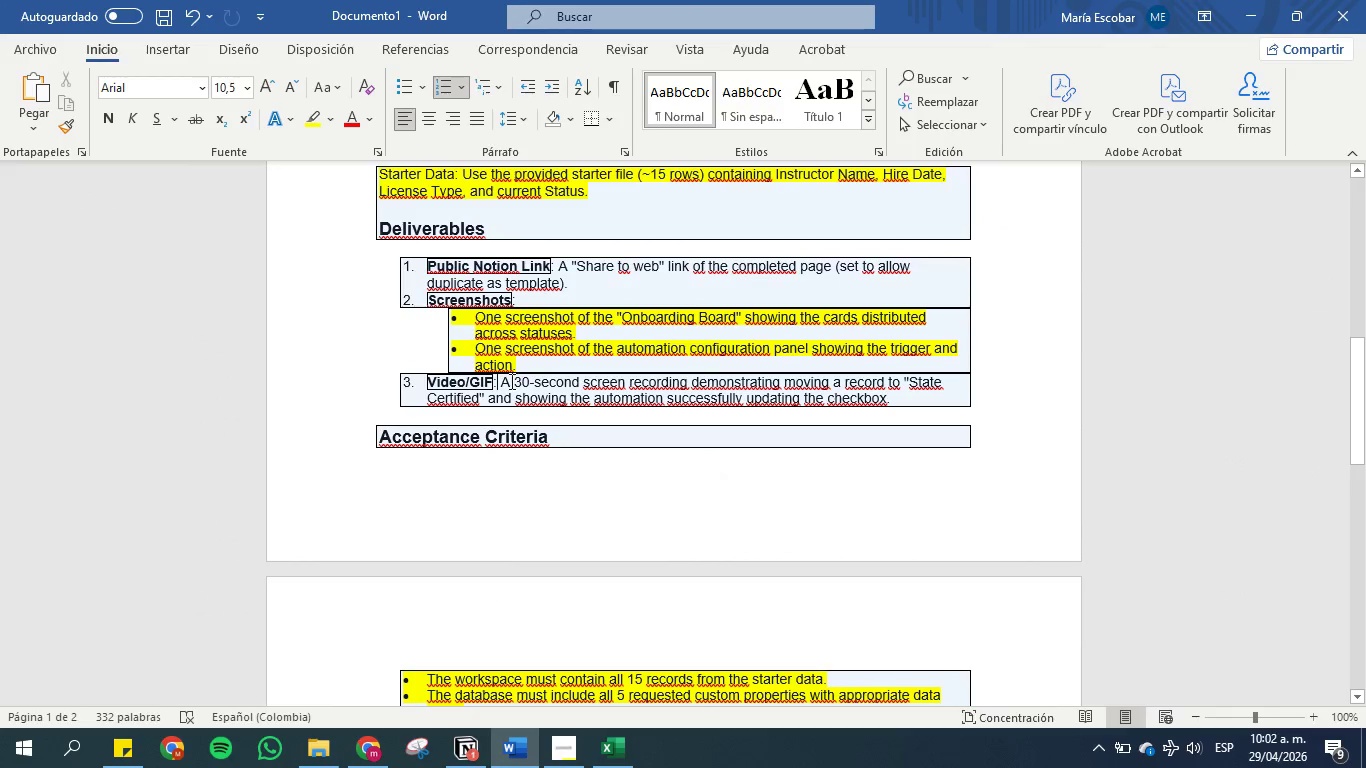 
left_click_drag(start_coordinate=[501, 384], to_coordinate=[896, 394])
 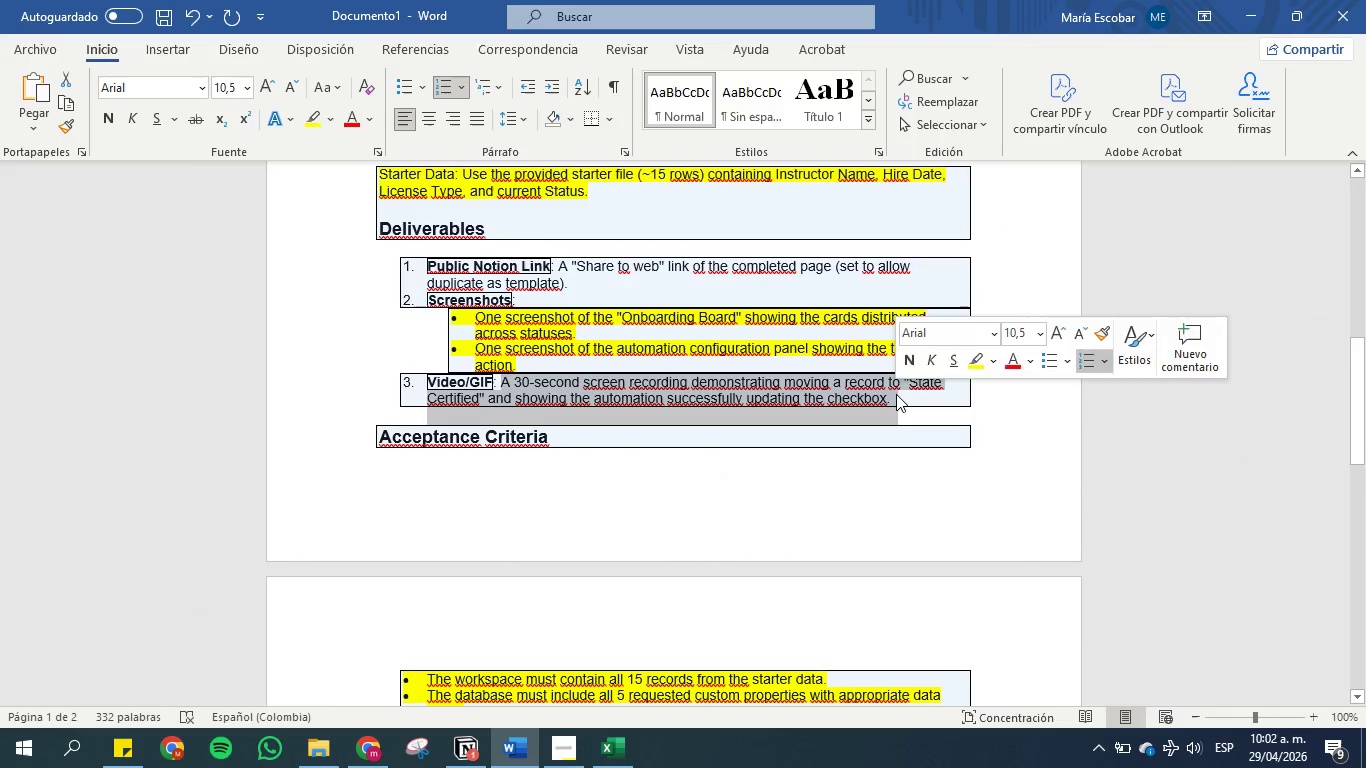 
key(Control+C)
 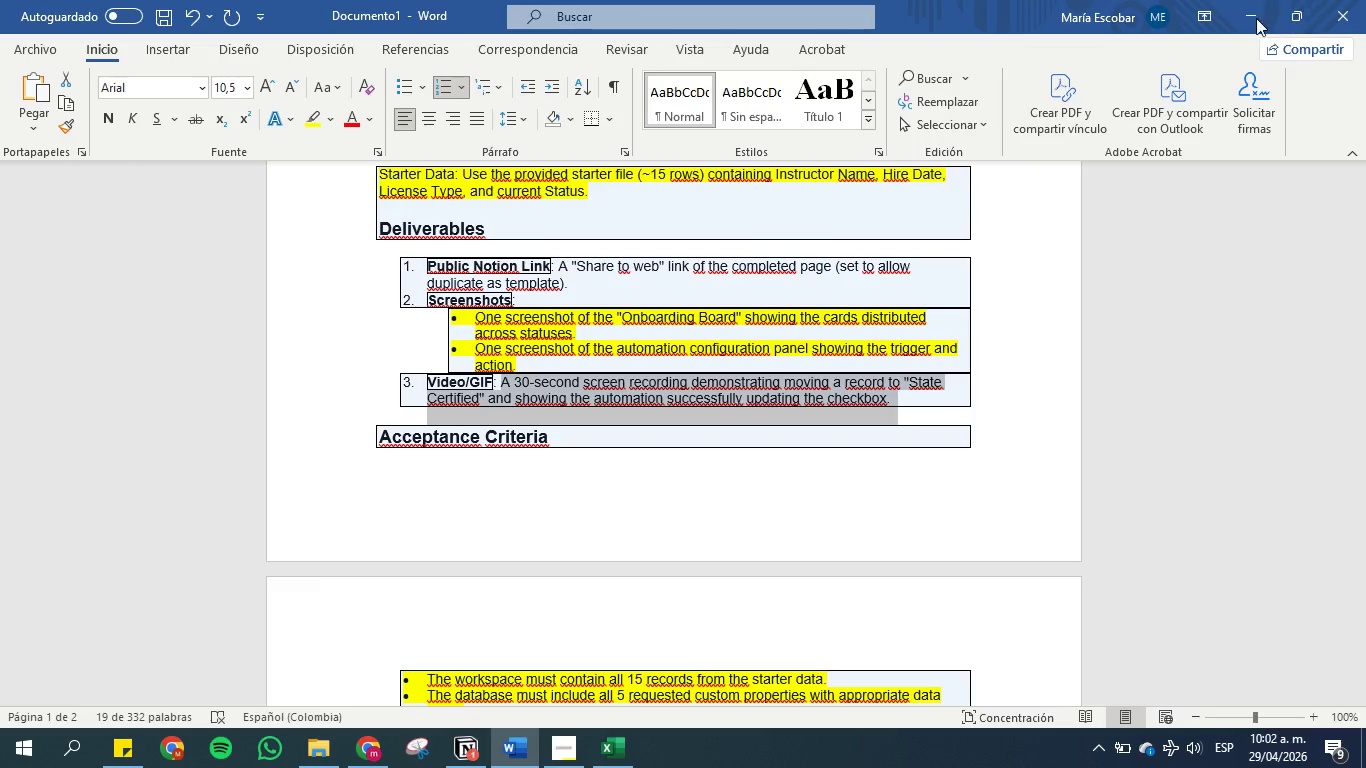 
left_click([1236, 16])
 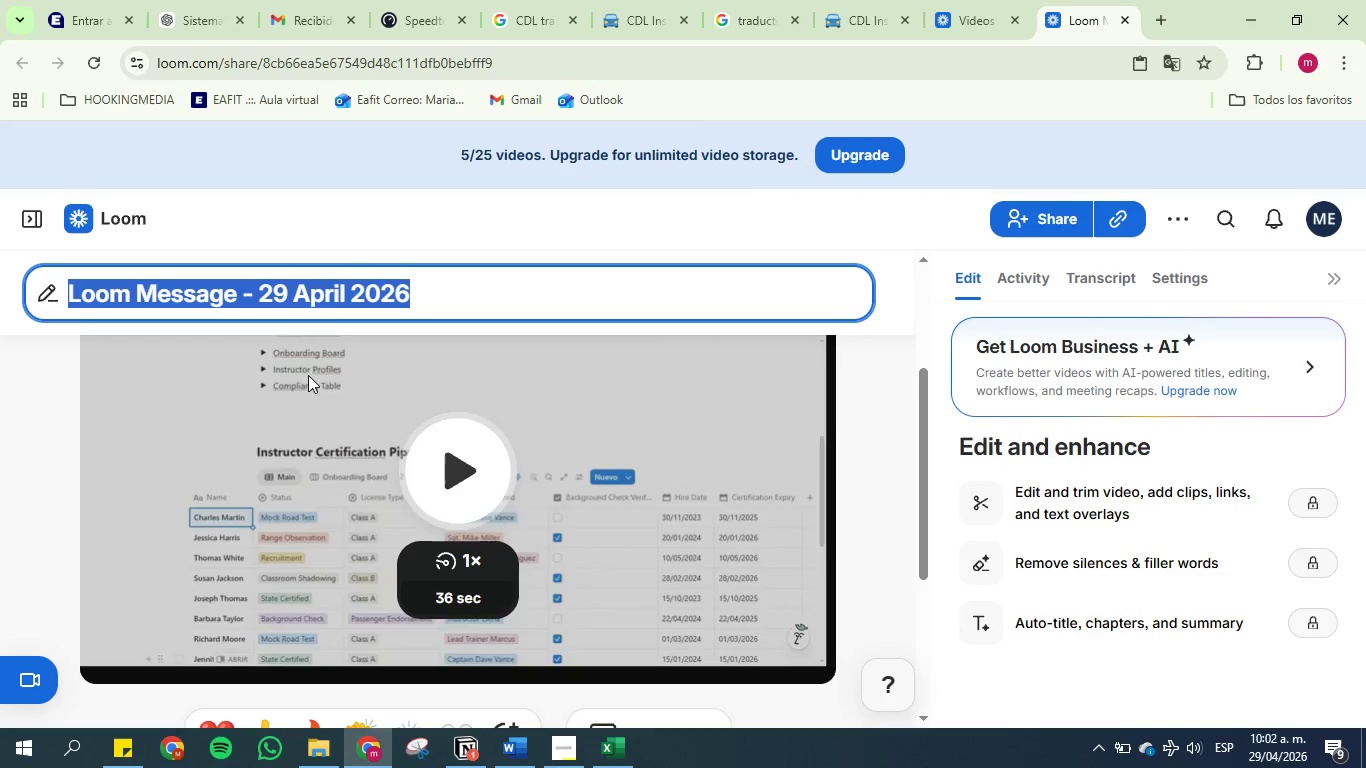 
key(Control+V)
 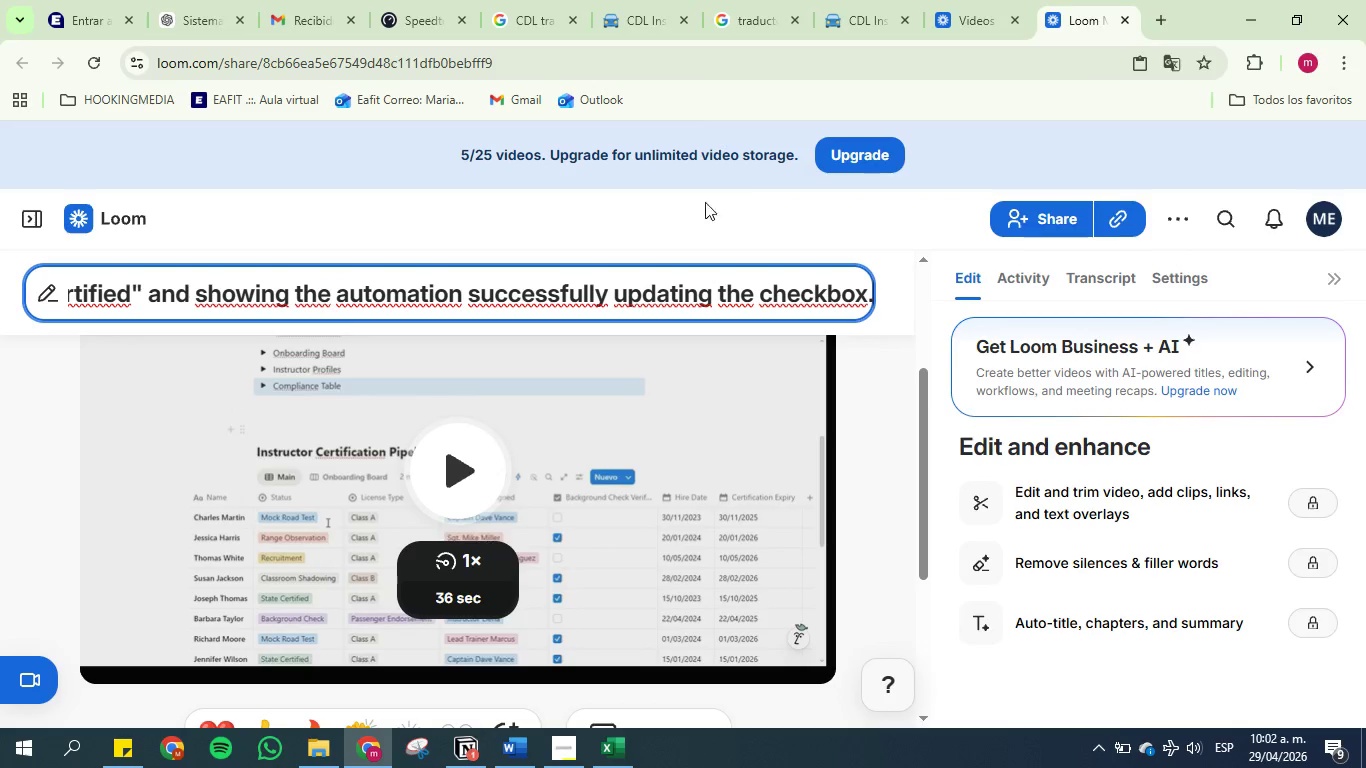 
left_click([1119, 228])
 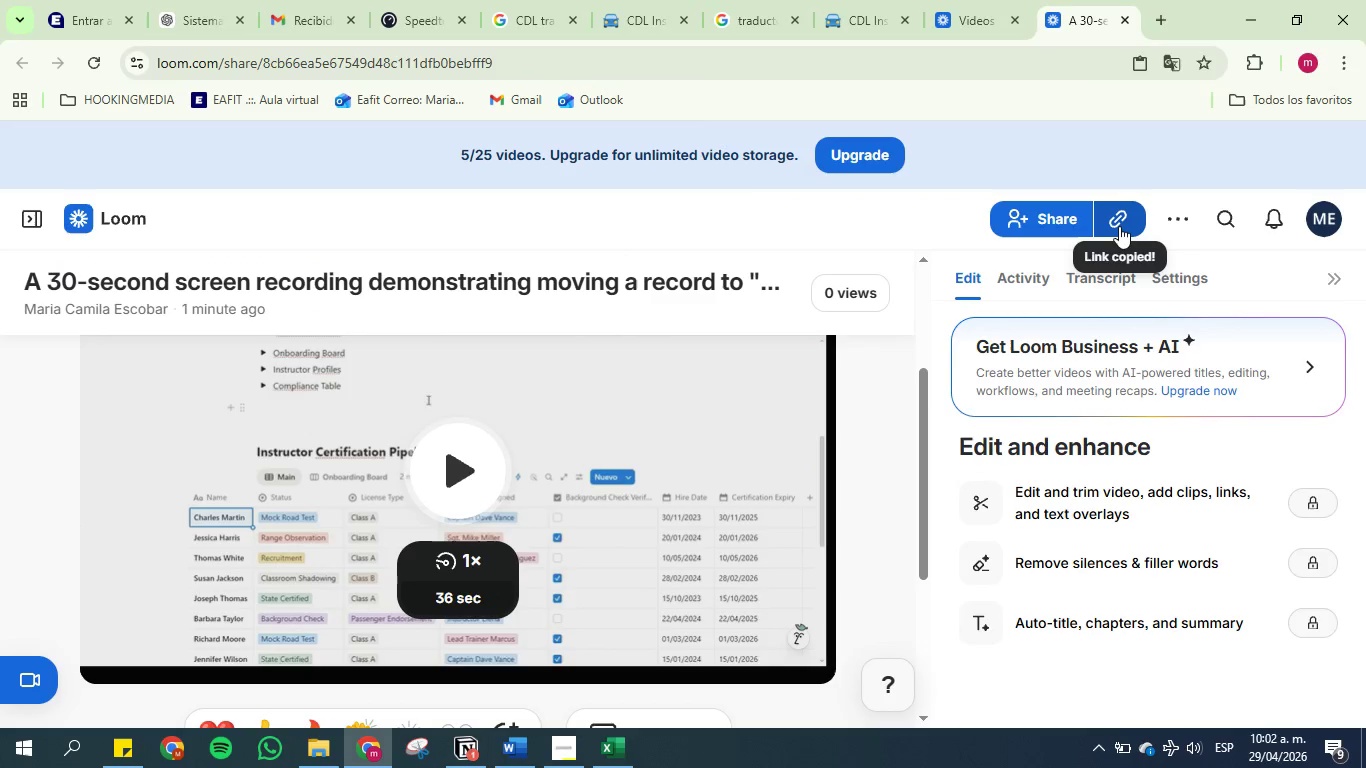 
left_click([1134, 225])
 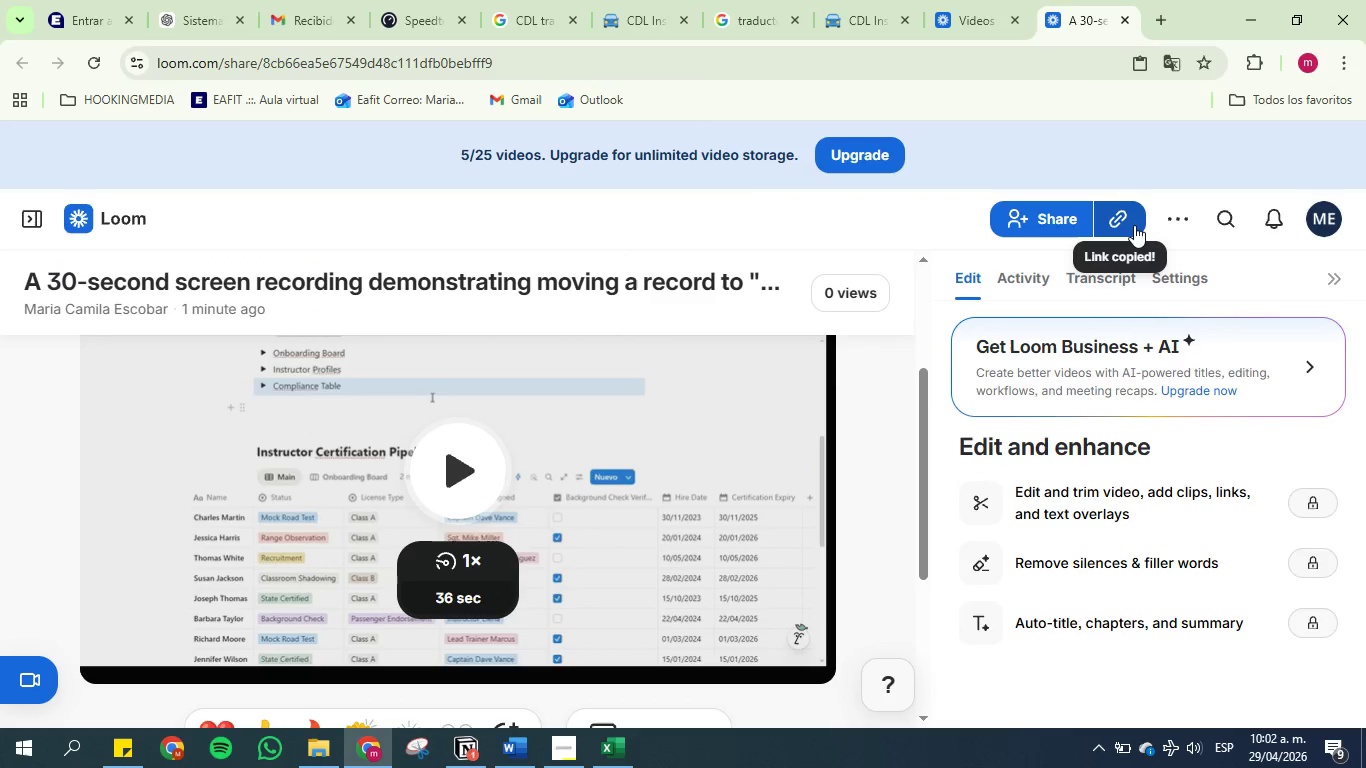 
left_click([1134, 225])
 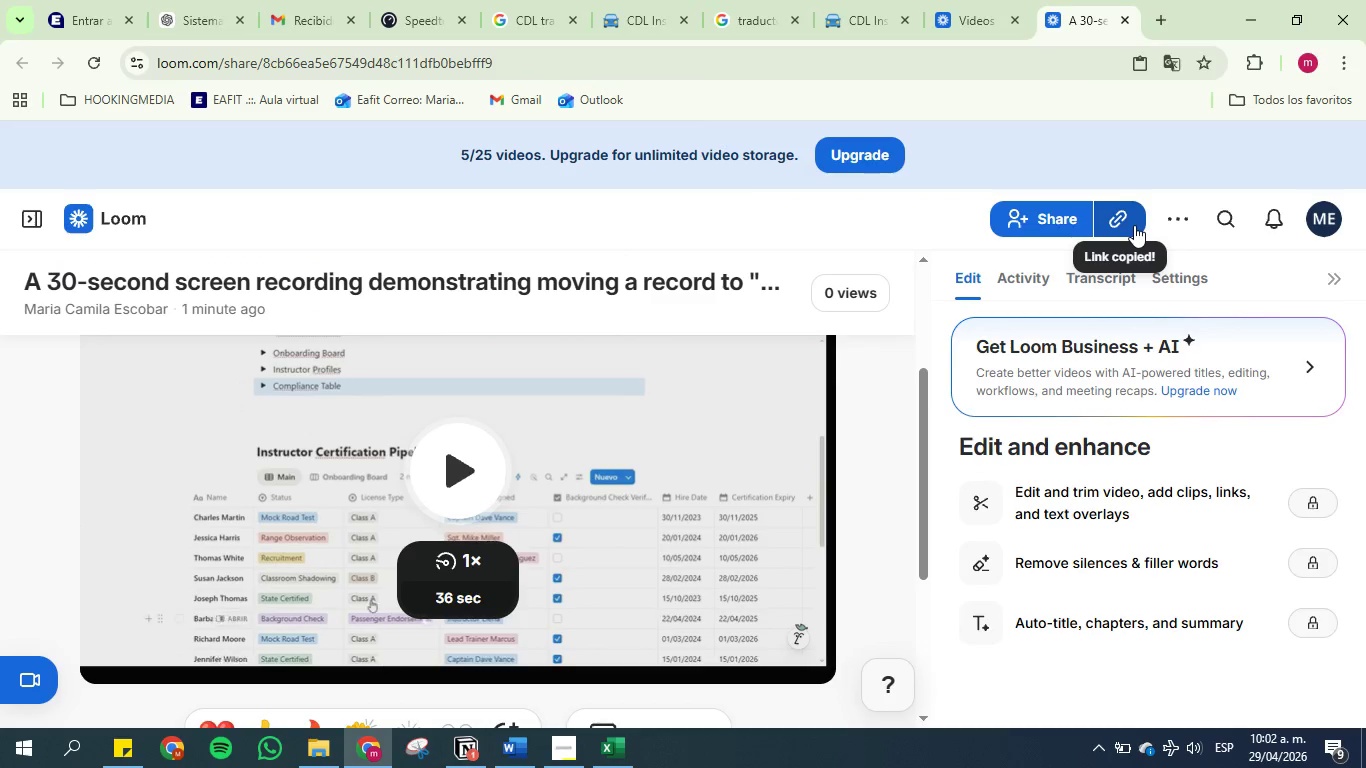 
left_click([1134, 225])
 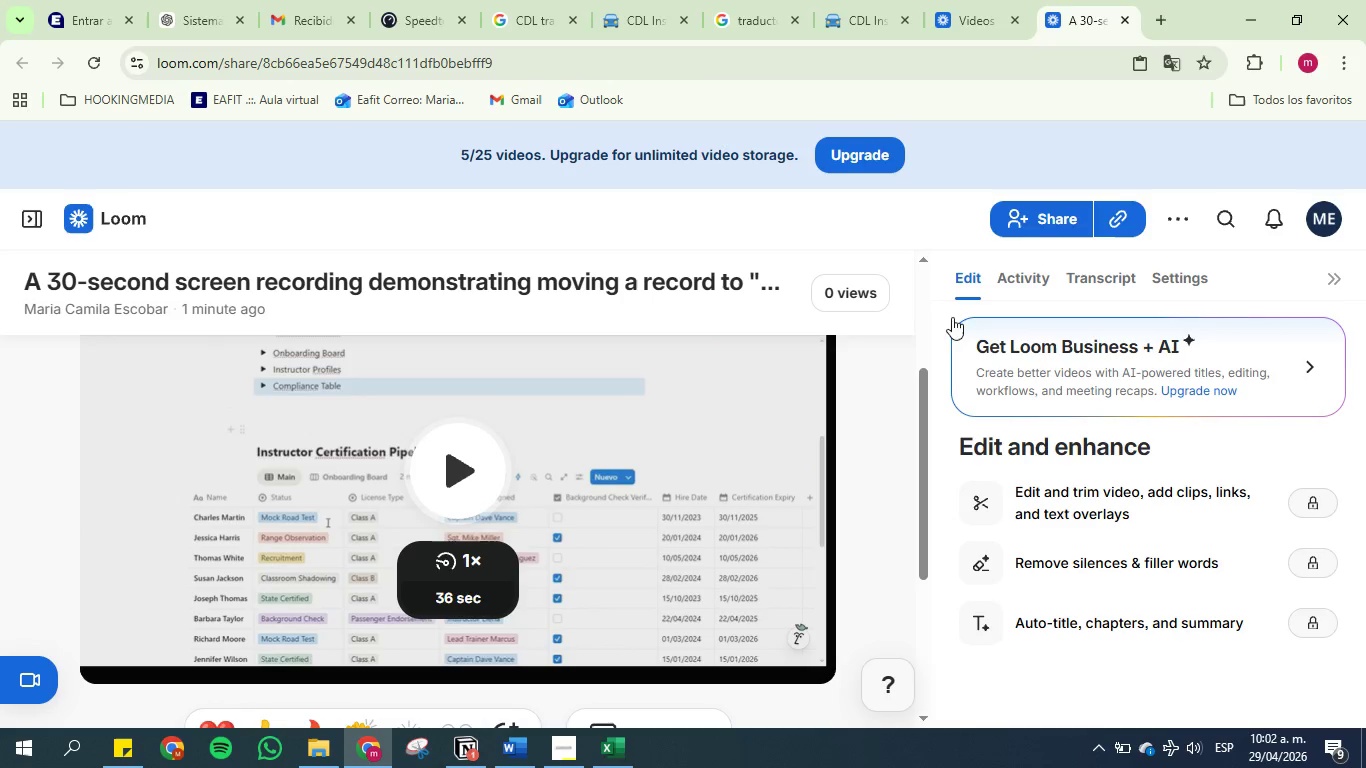 
wait(5.14)
 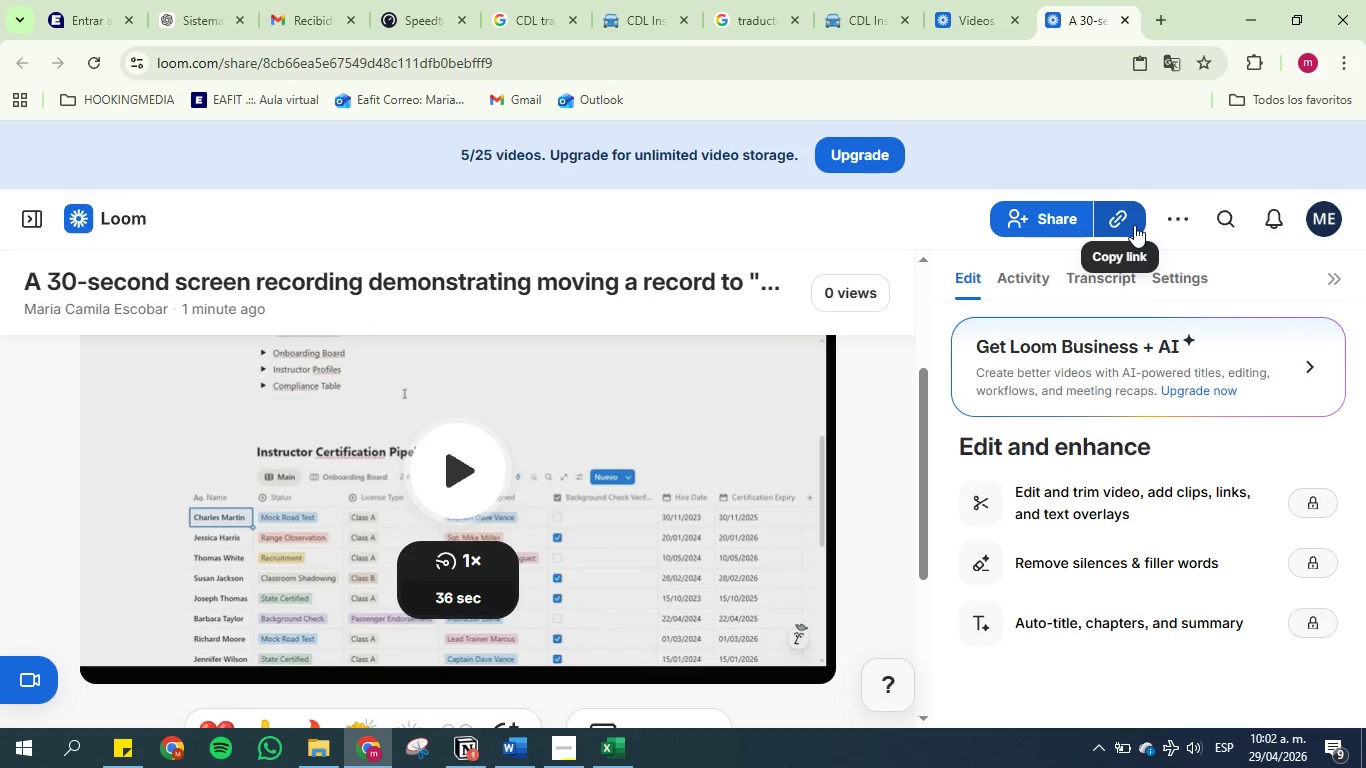 
left_click([571, 749])